 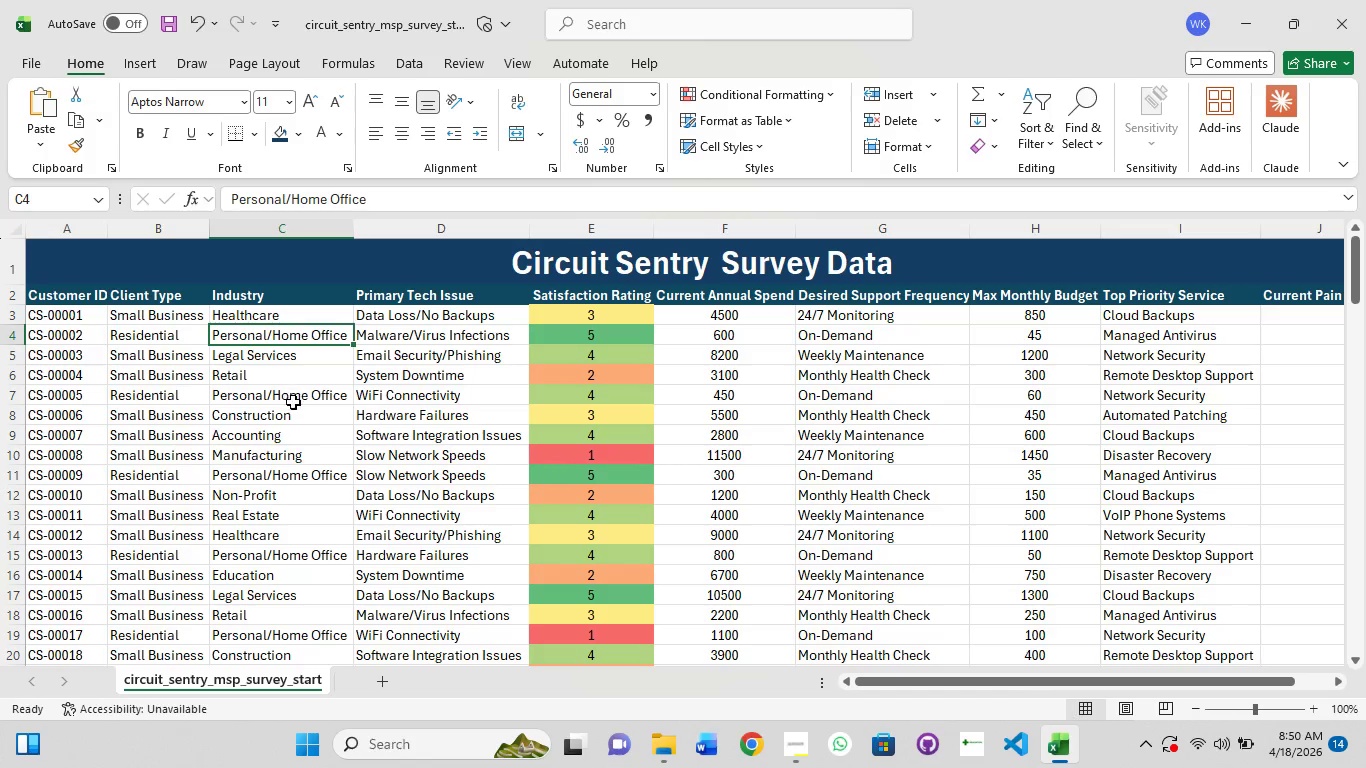 
scroll: coordinate [339, 376], scroll_direction: down, amount: 21.0
 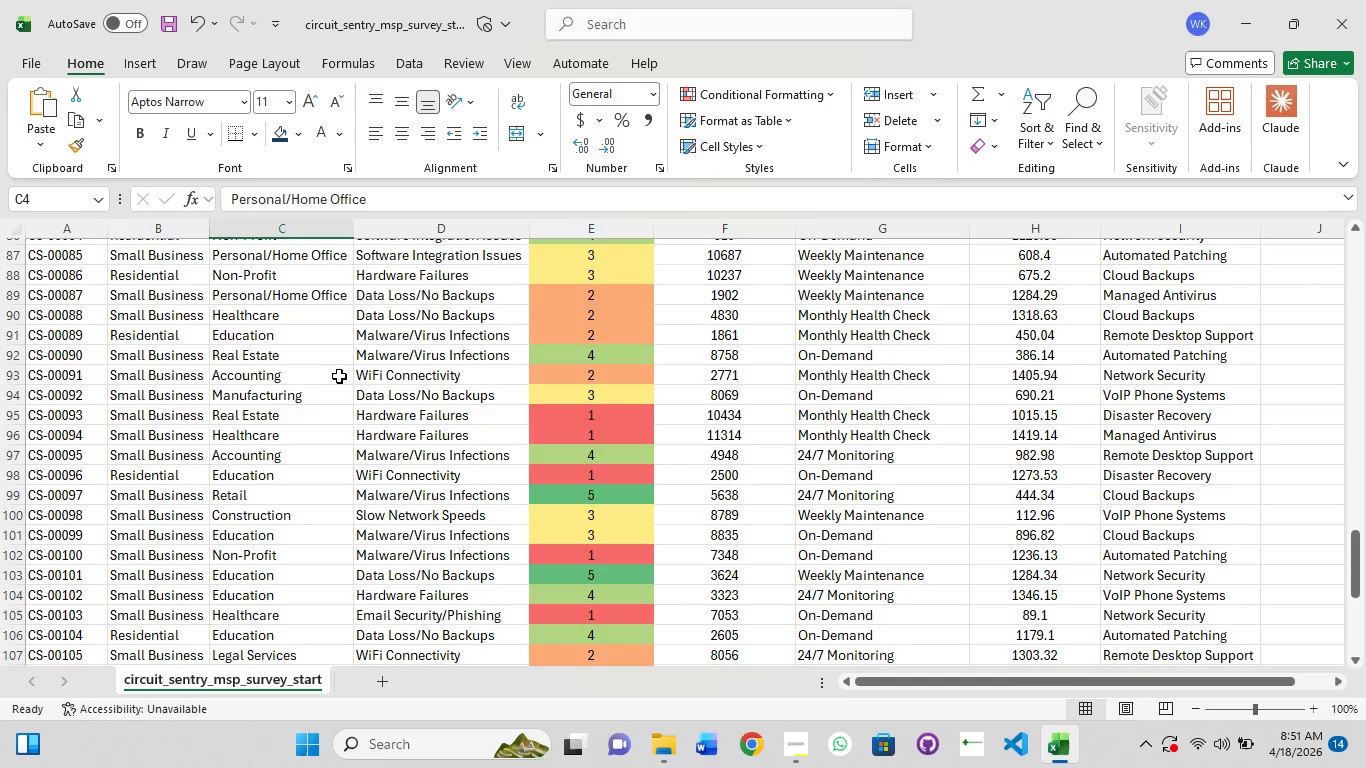 
wait(55.91)
 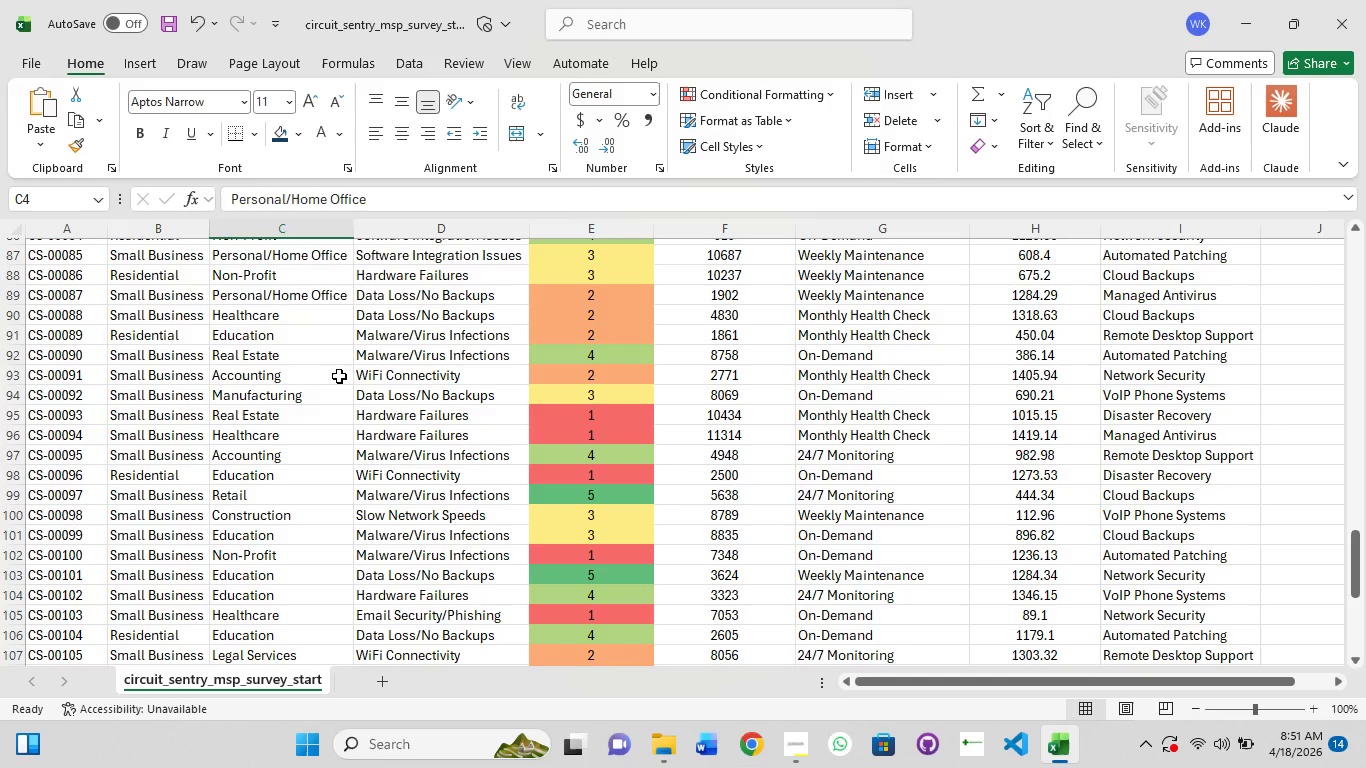 
scroll: coordinate [593, 454], scroll_direction: up, amount: 24.0
 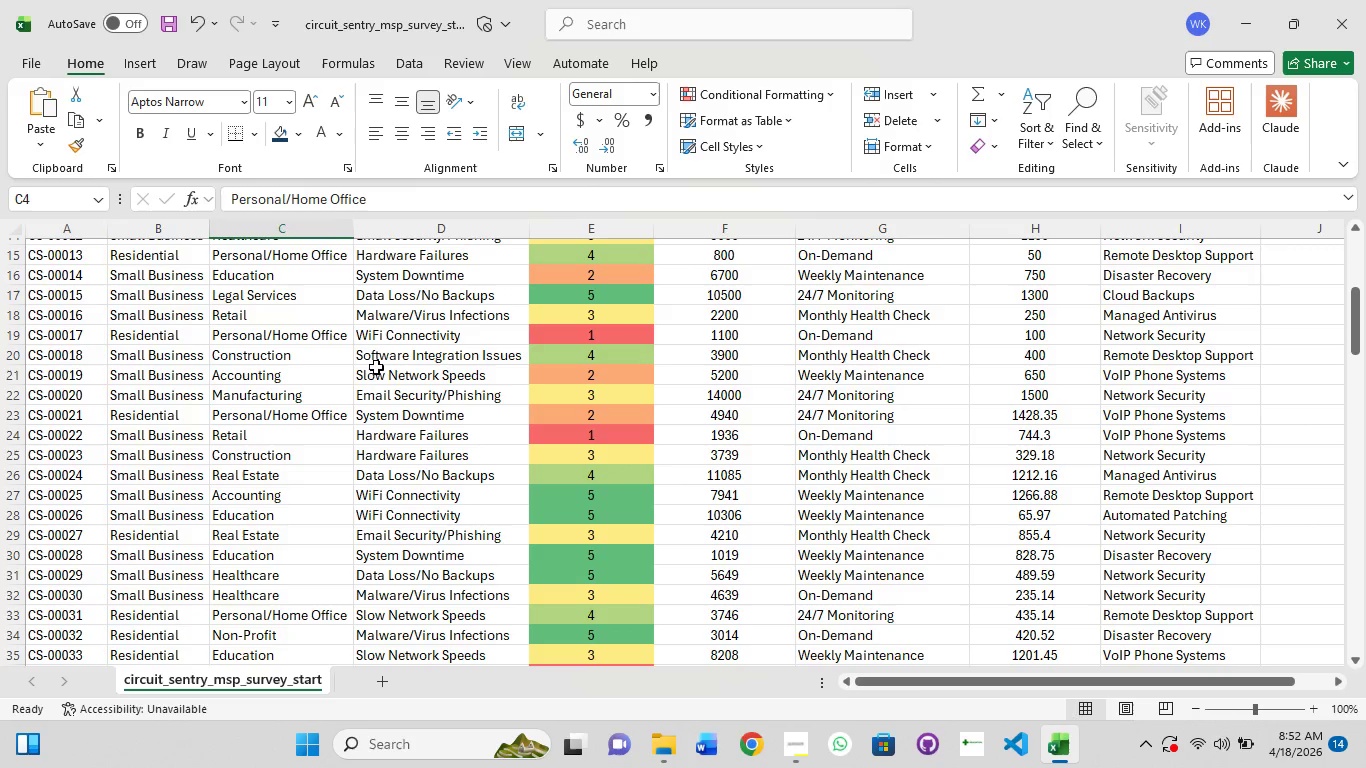 
left_click([387, 361])
 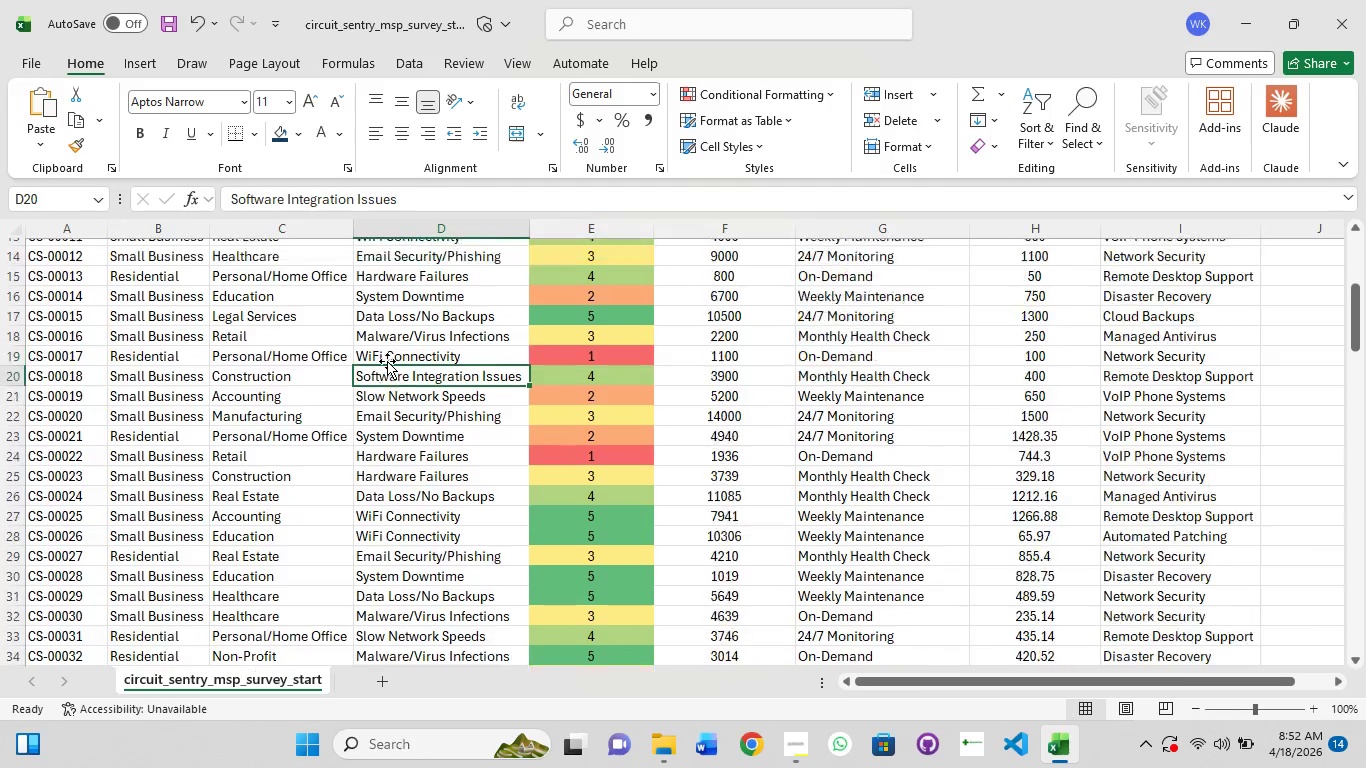 
scroll: coordinate [385, 368], scroll_direction: up, amount: 12.0
 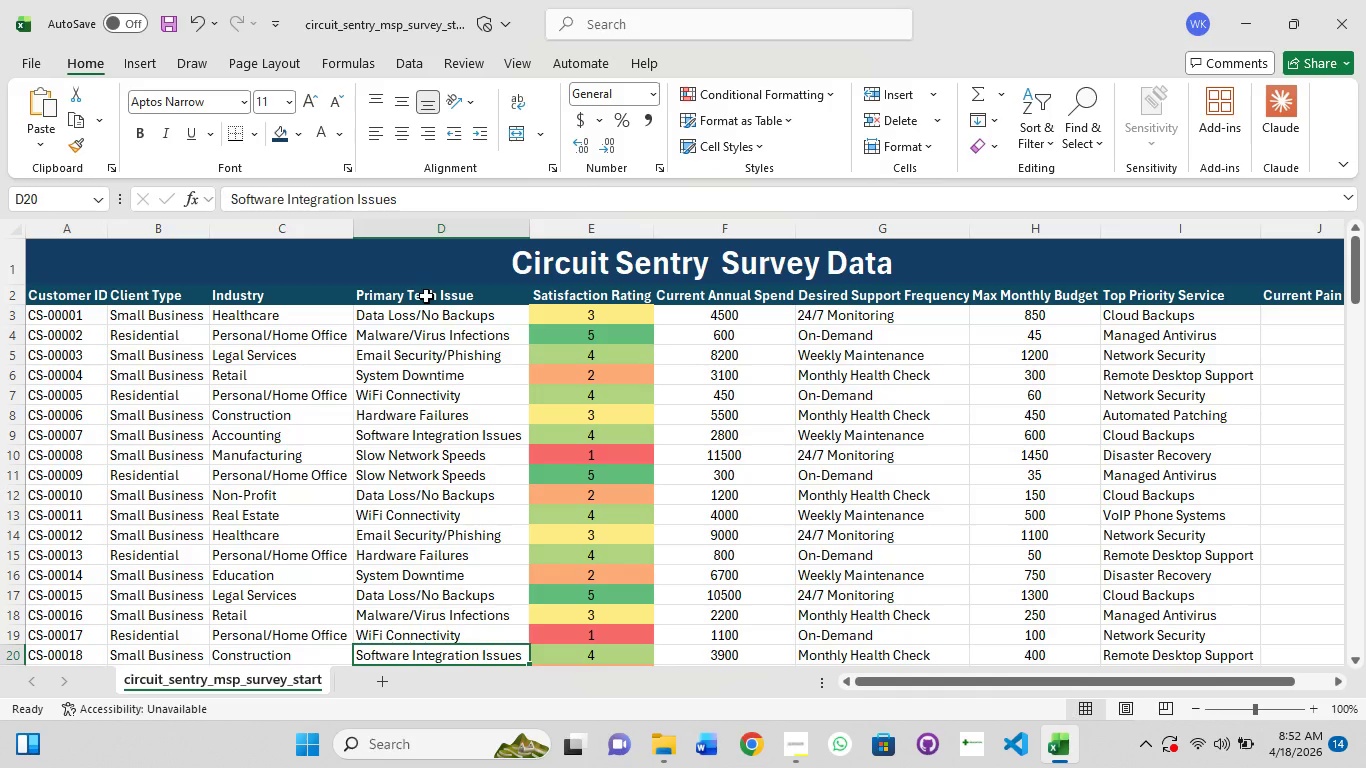 
left_click([426, 296])
 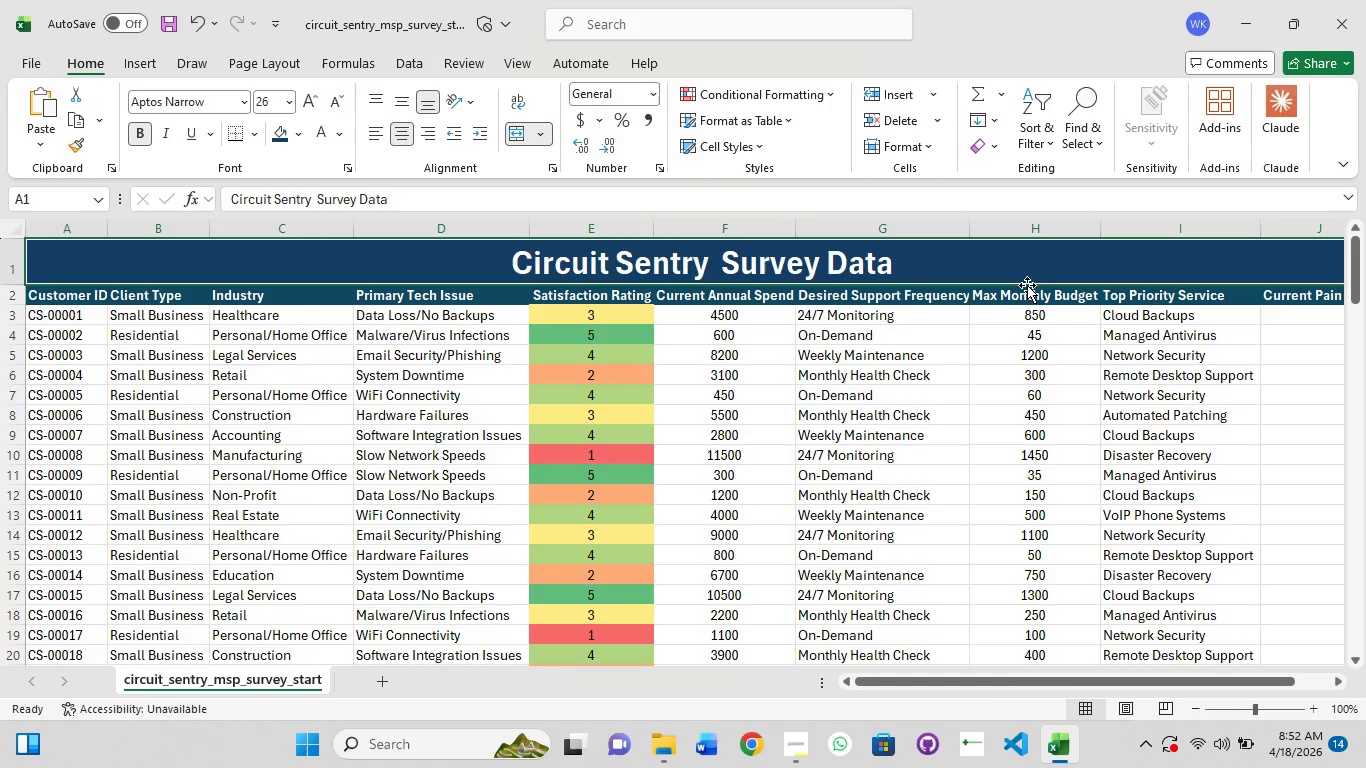 
left_click([1041, 388])
 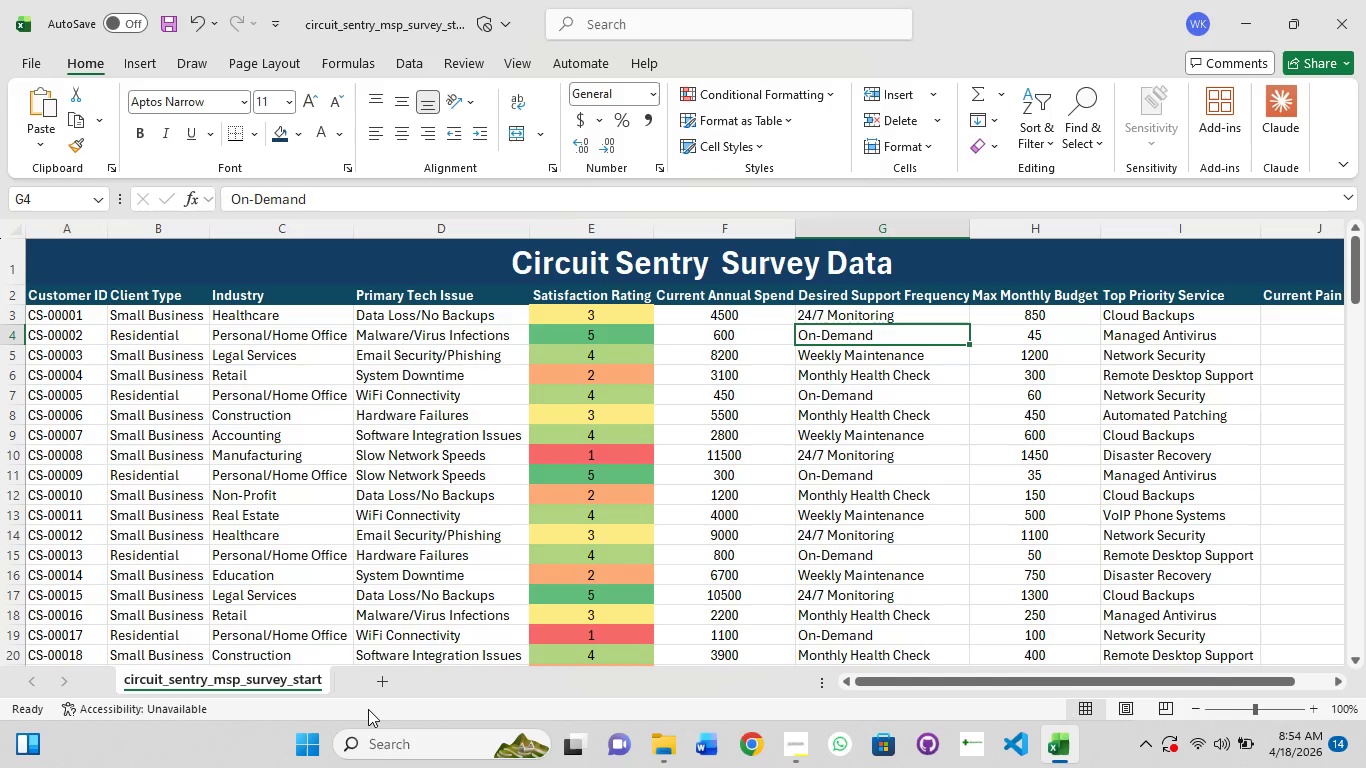 
wait(175.69)
 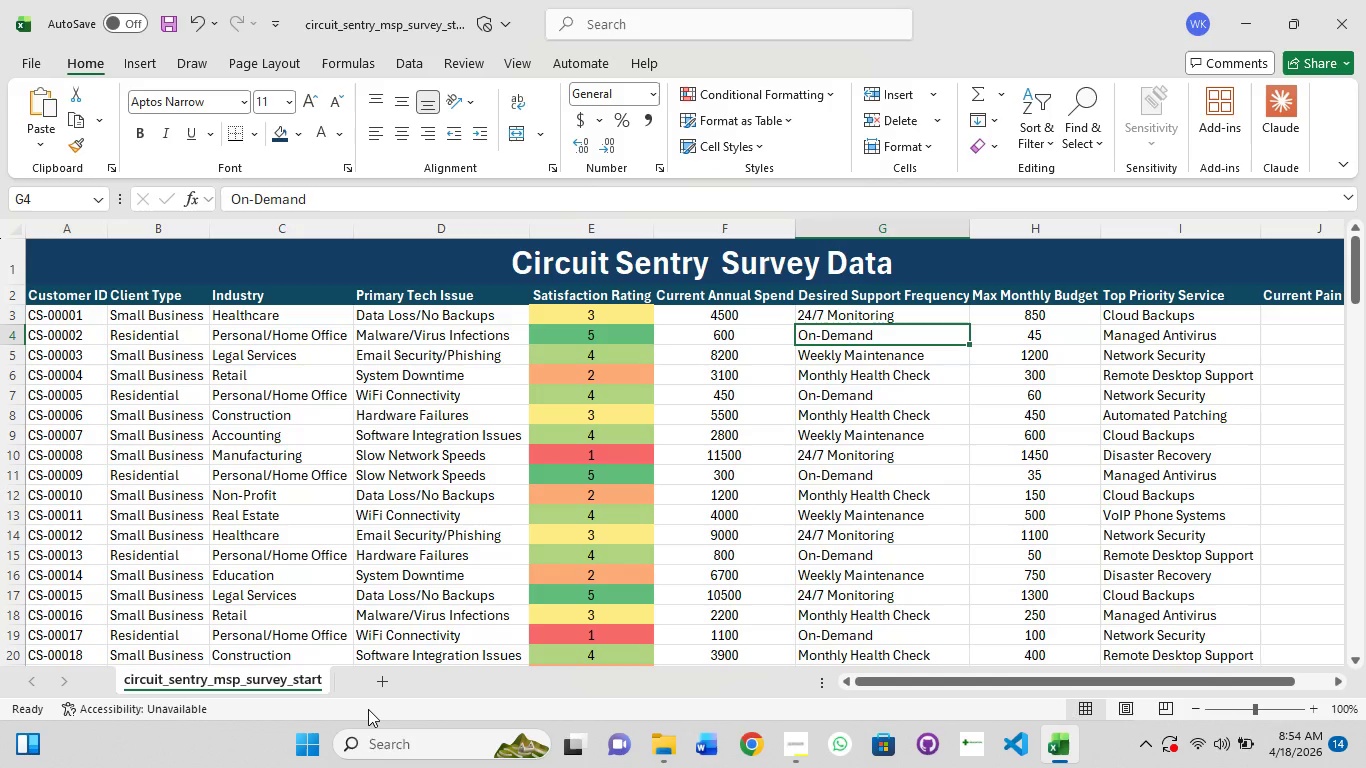 
left_click([384, 676])
 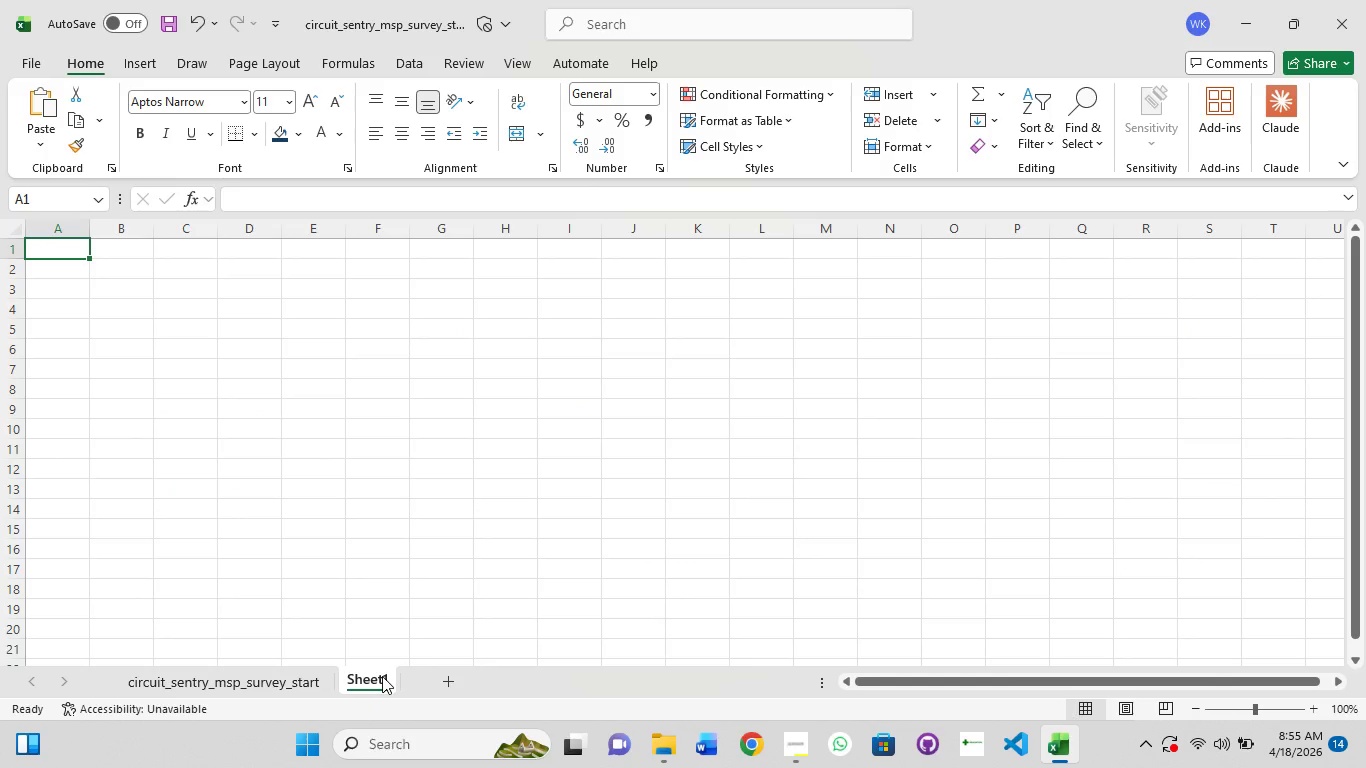 
double_click([381, 677])
 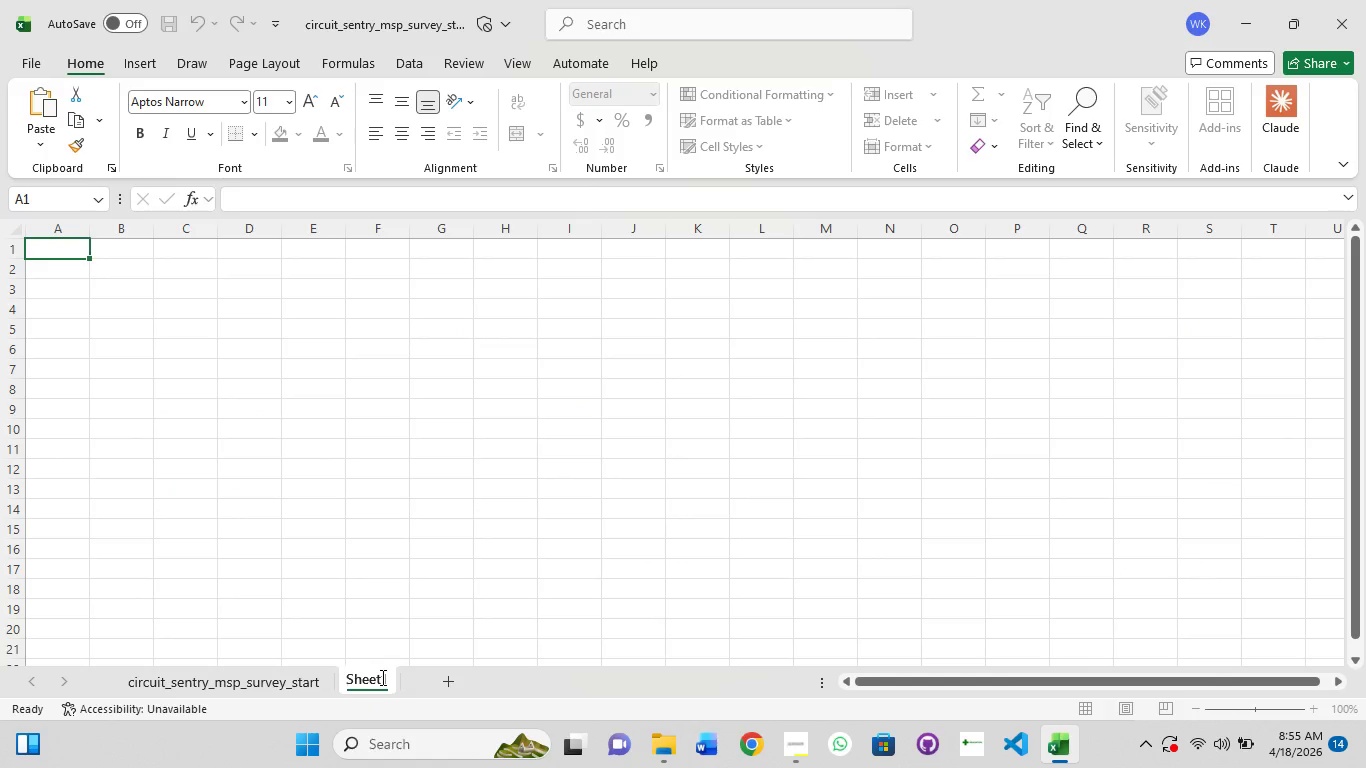 
triple_click([381, 677])
 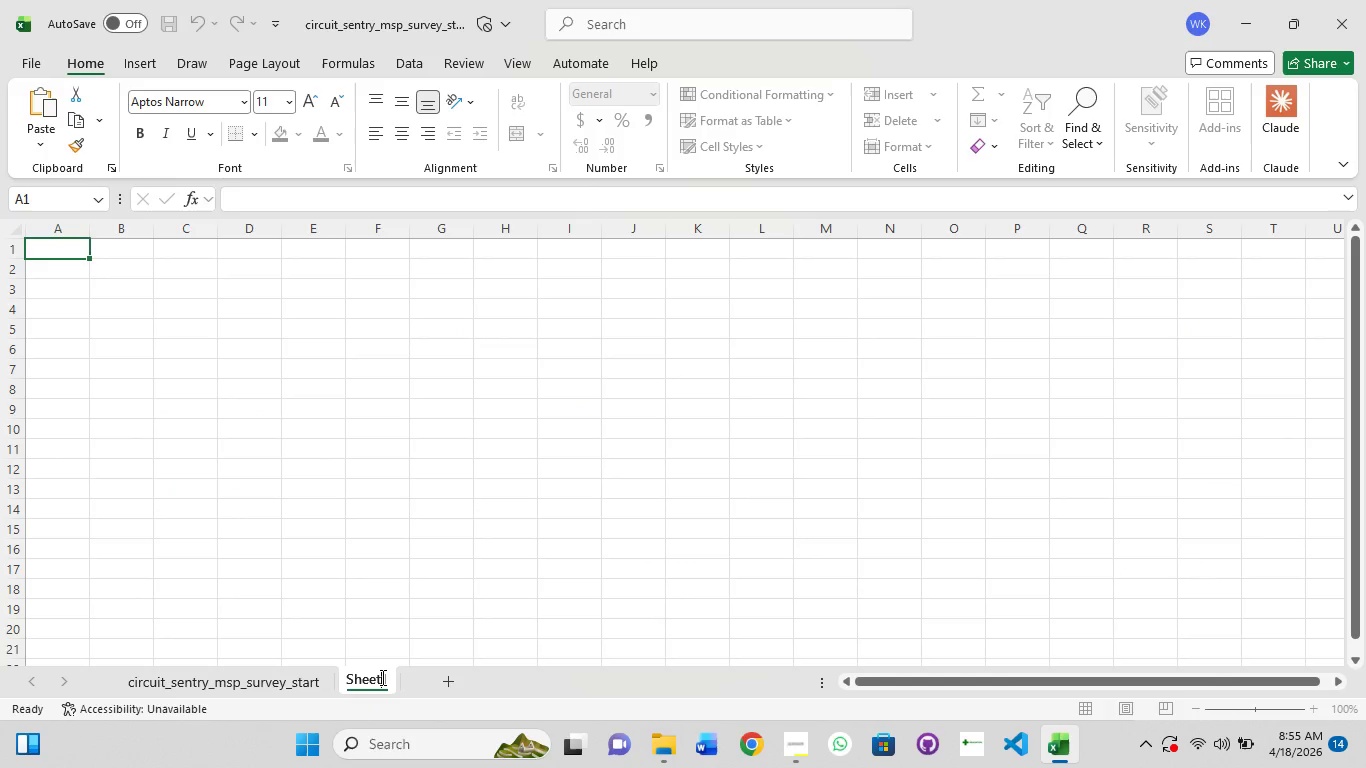 
key(Control+A)
 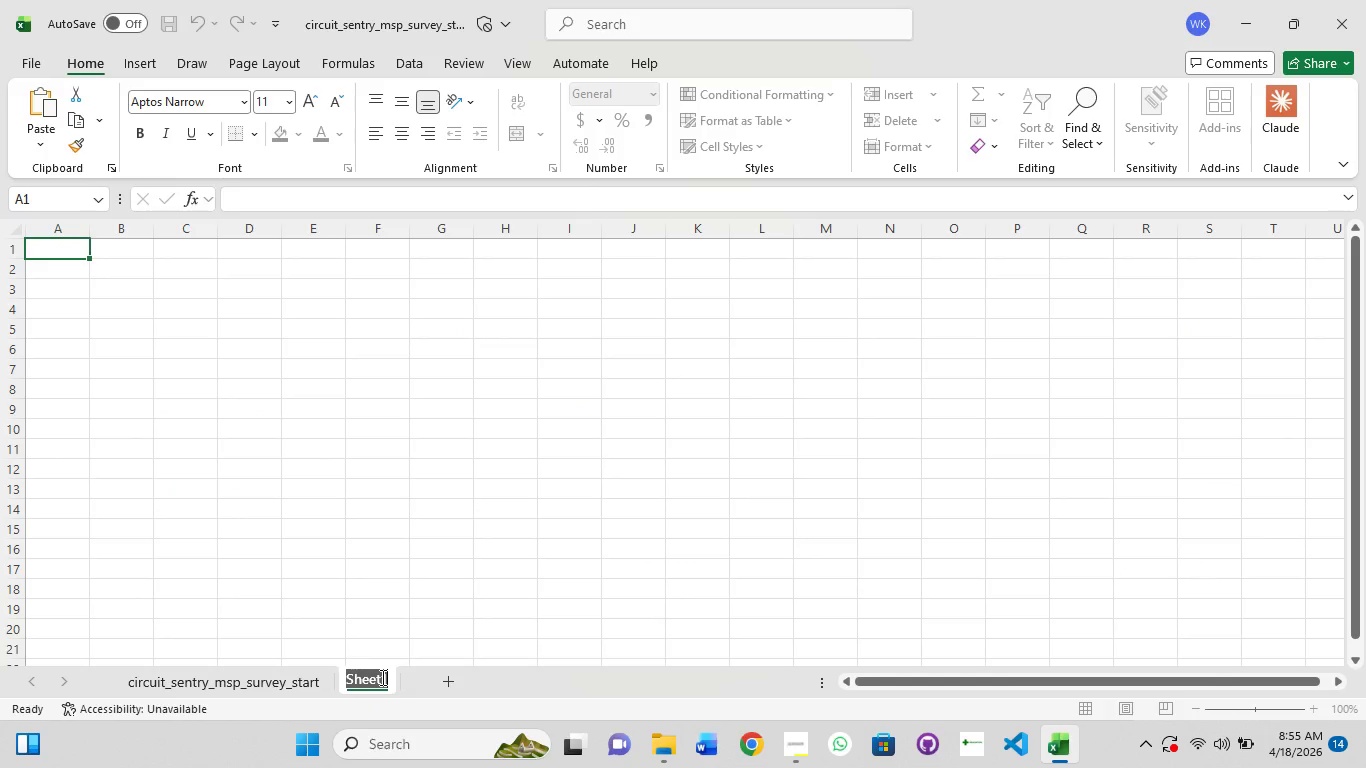 
type(Calculations)
 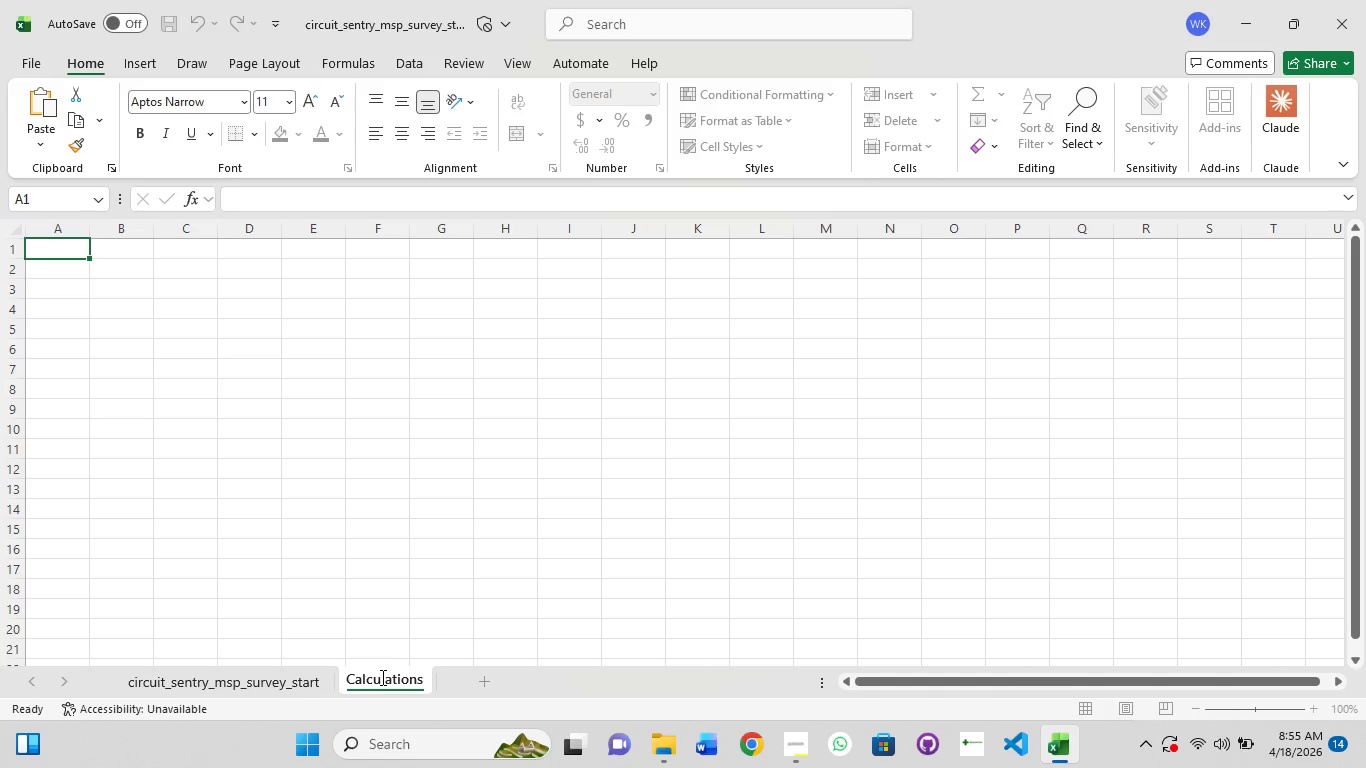 
key(Enter)
 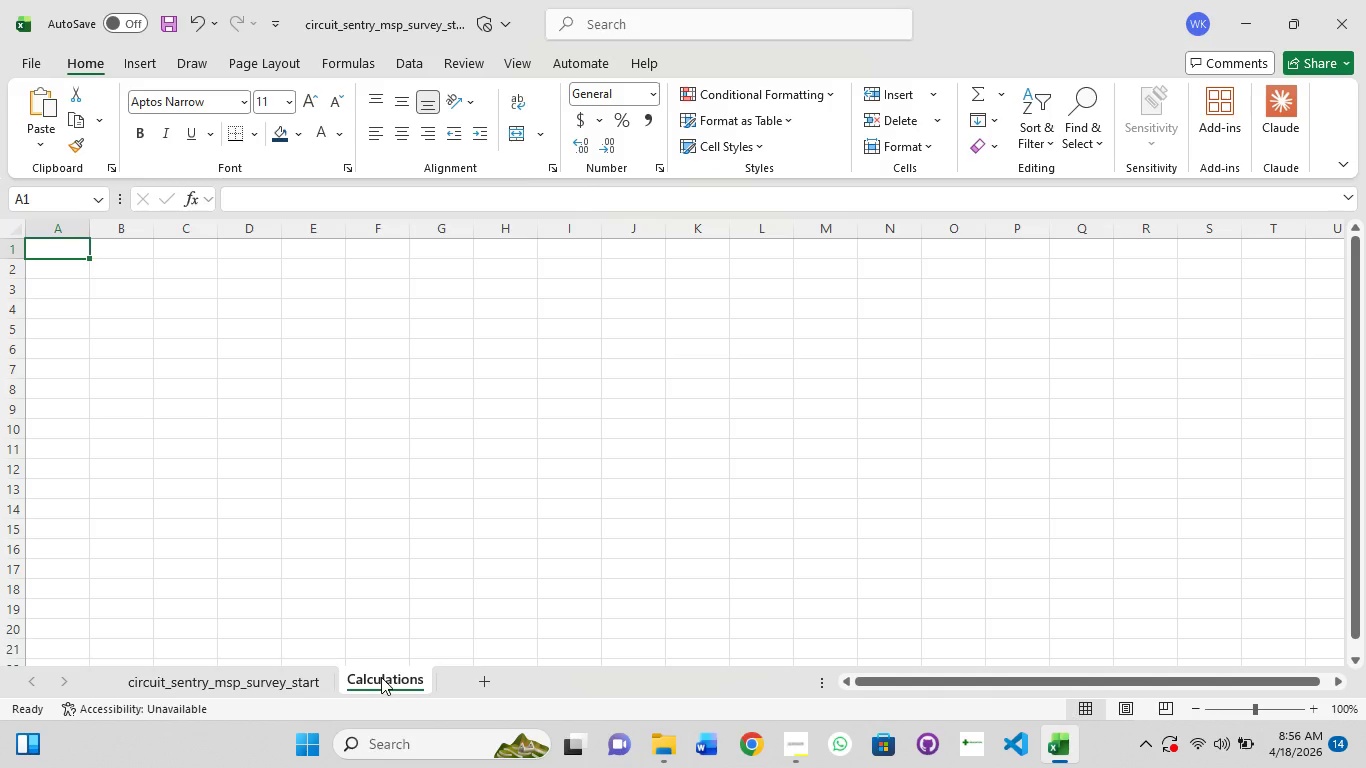 
wait(57.27)
 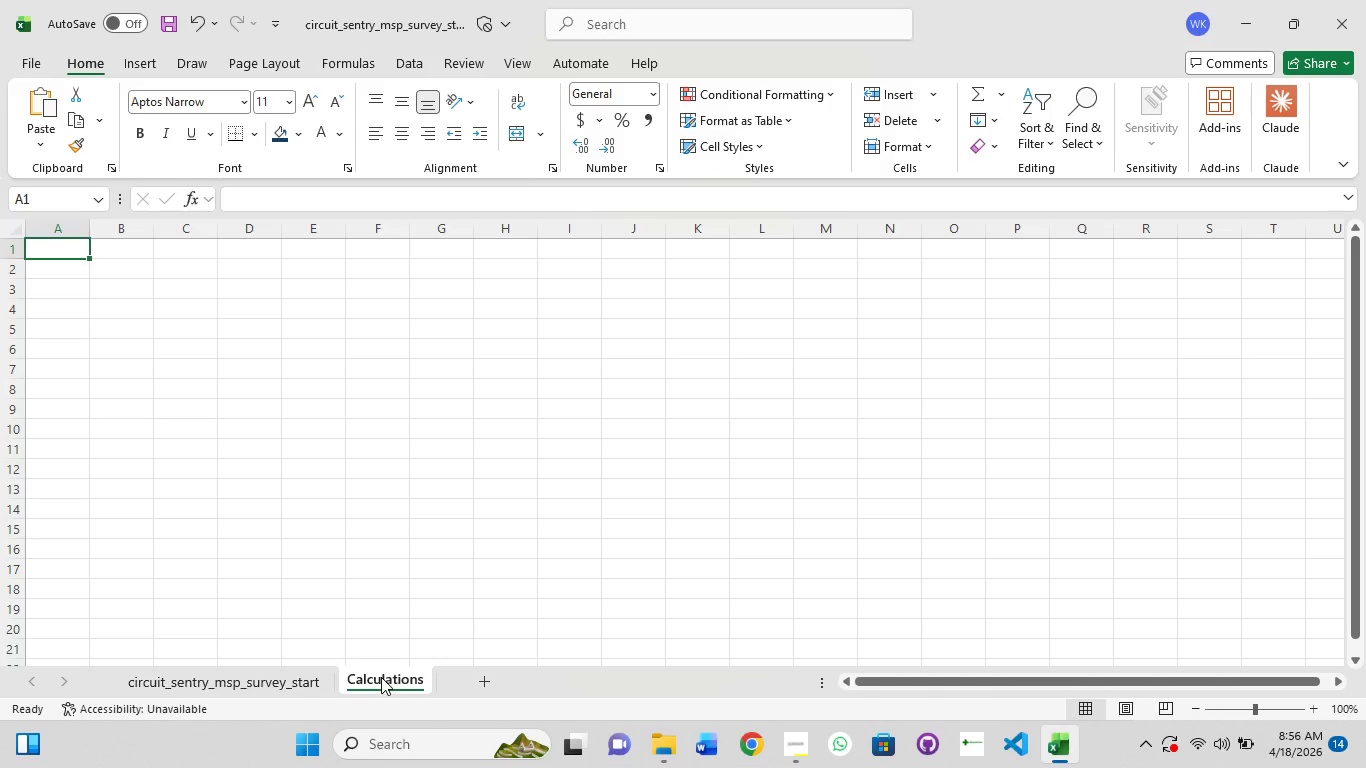 
left_click([266, 674])
 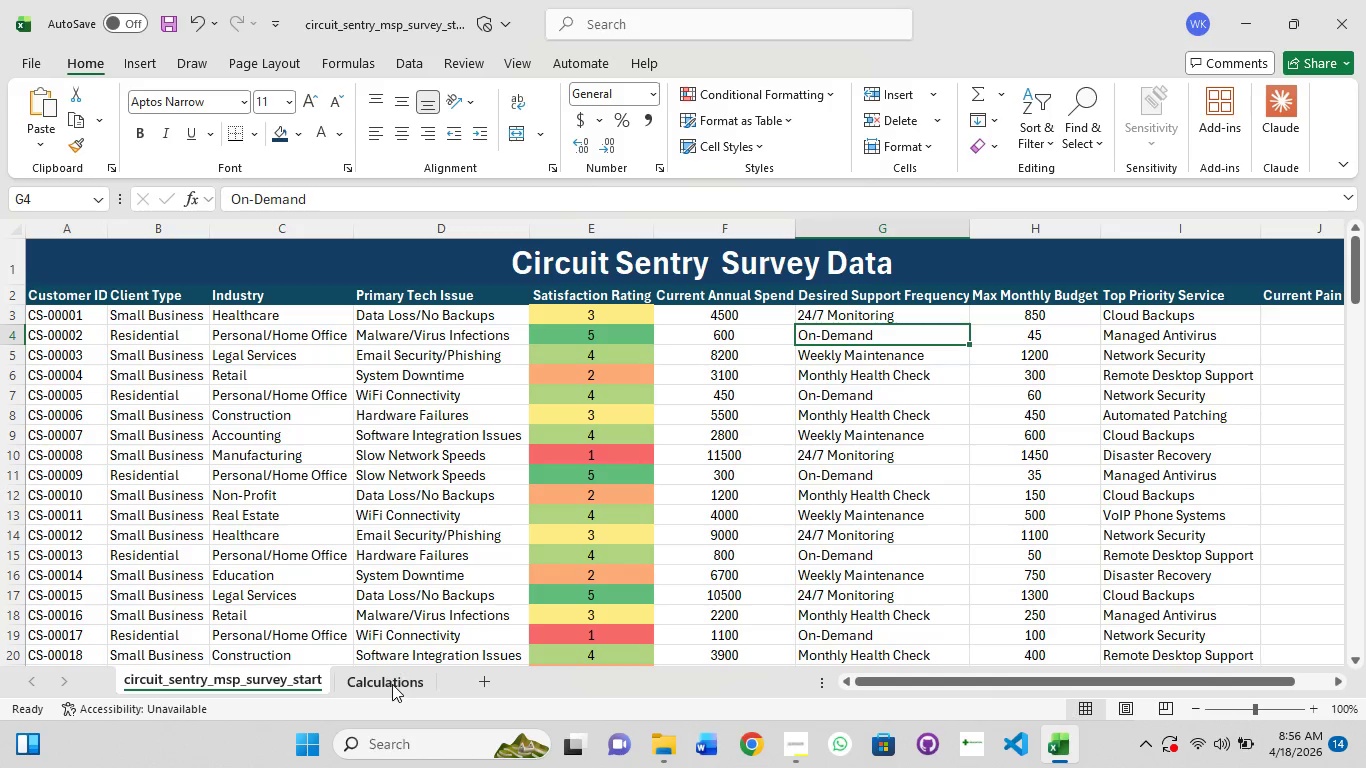 
wait(6.91)
 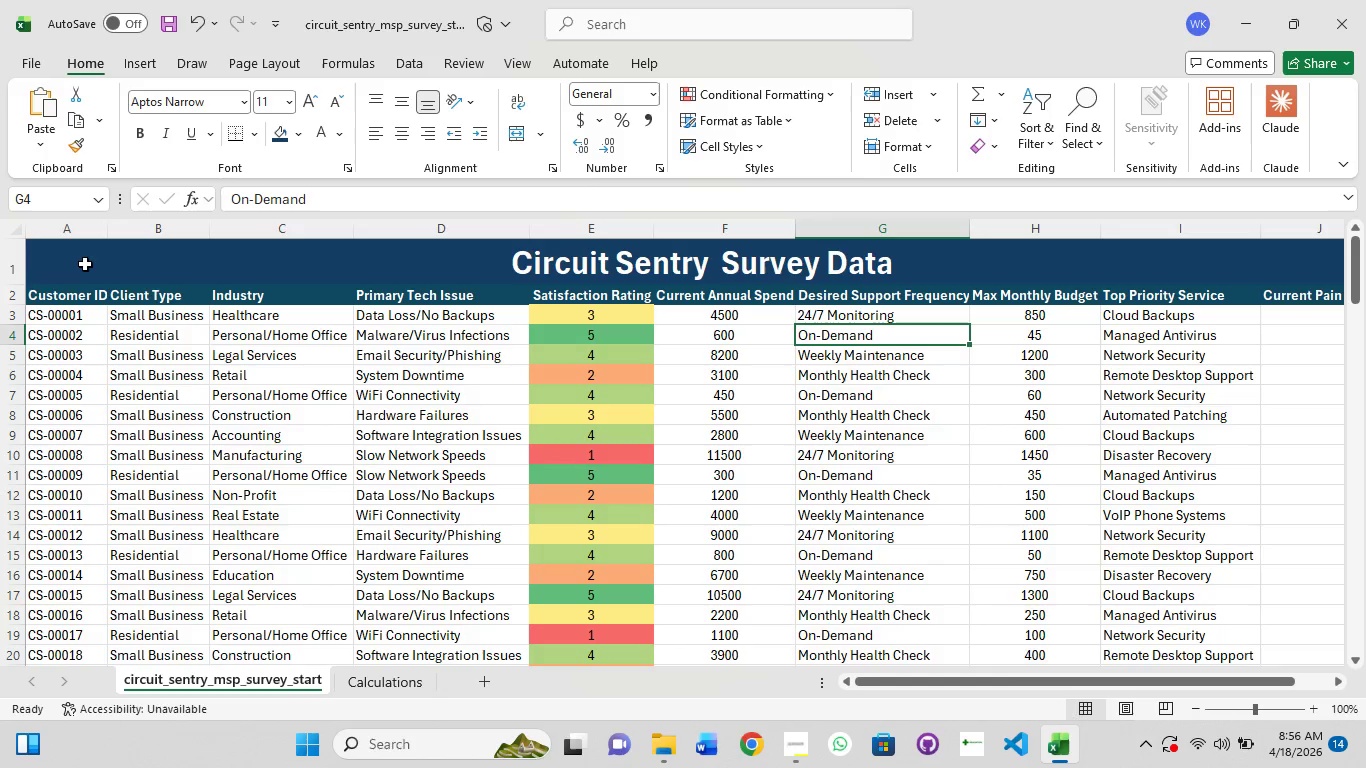 
double_click([537, 265])
 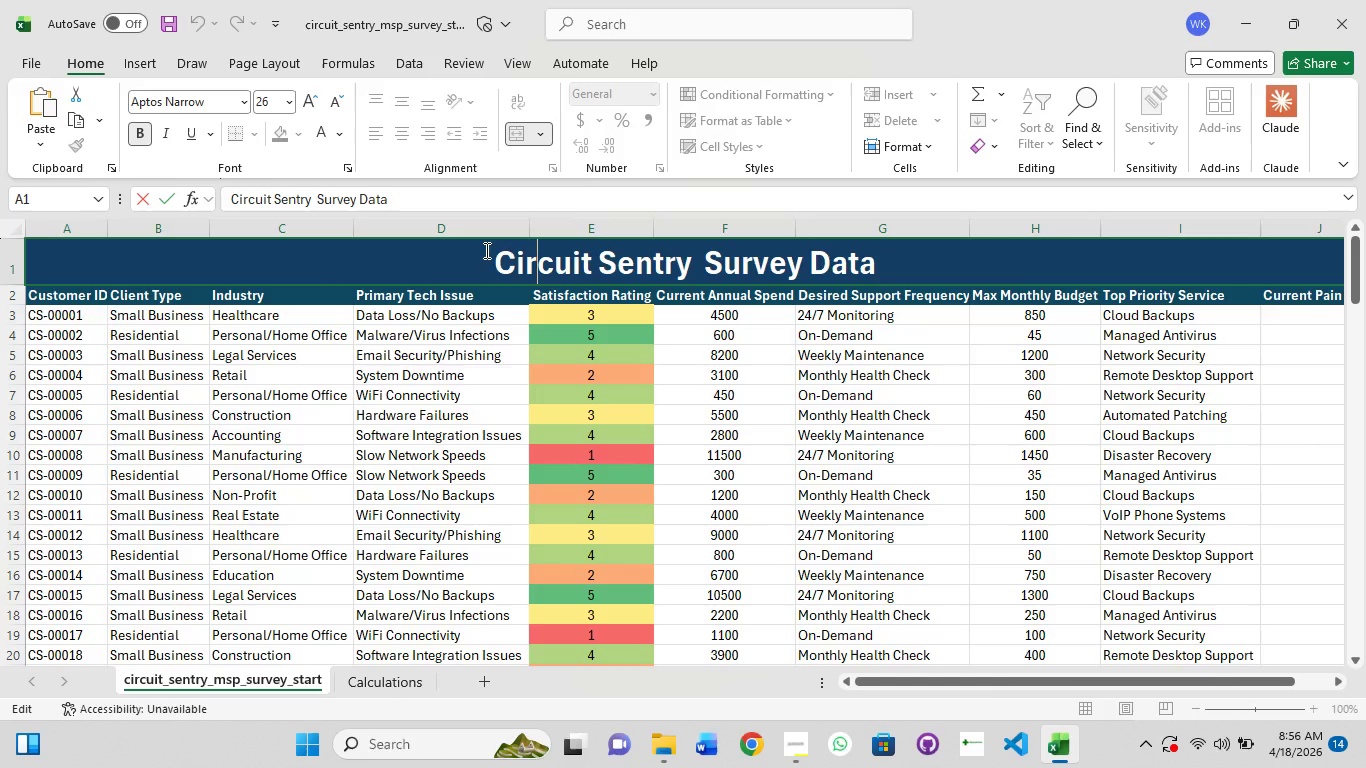 
left_click_drag(start_coordinate=[484, 249], to_coordinate=[880, 279])
 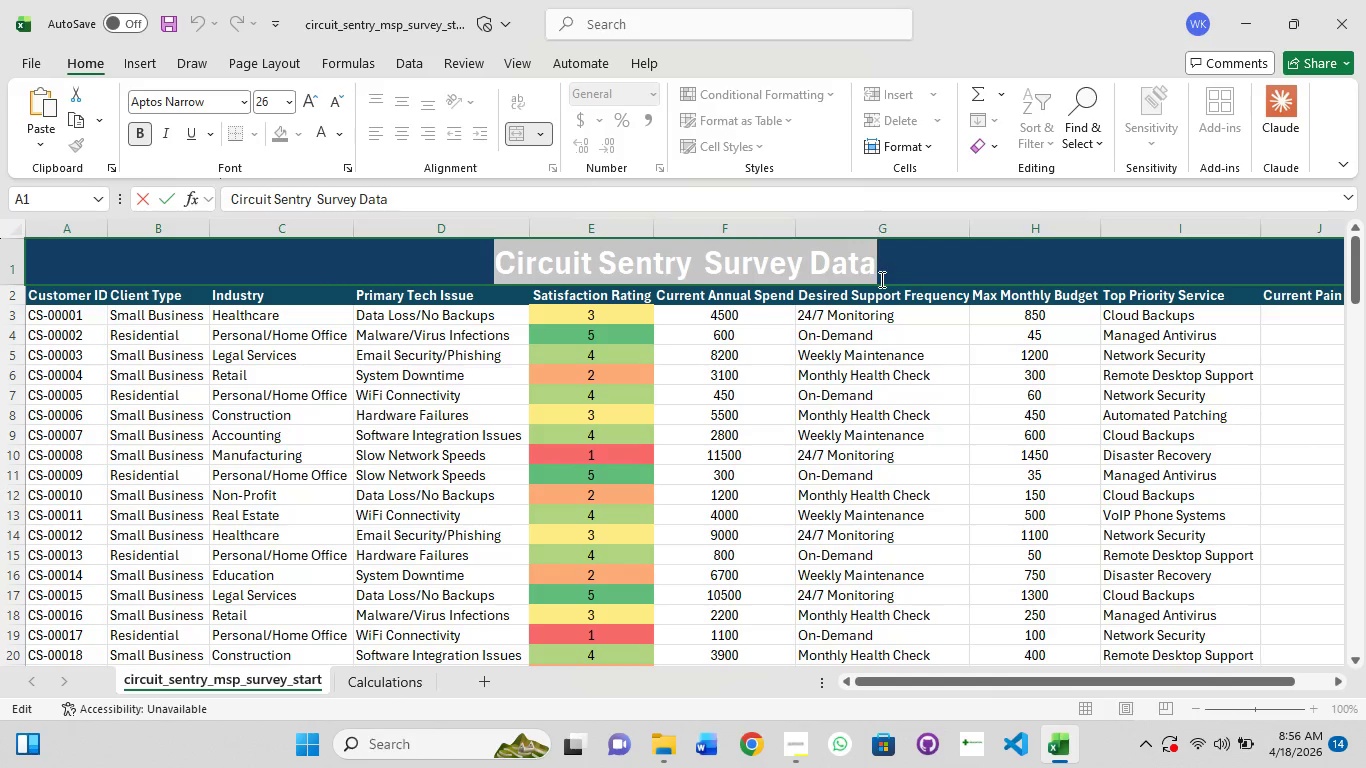 
key(Control+C)
 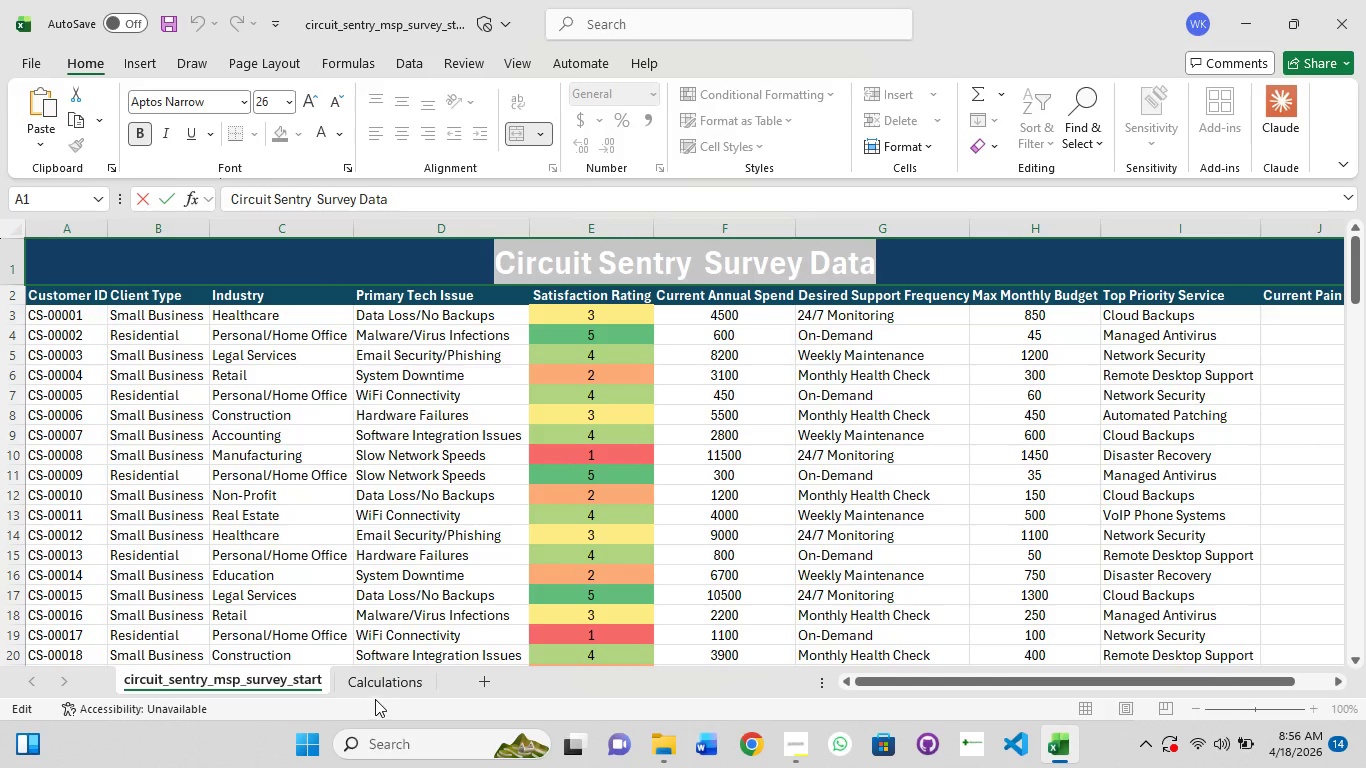 
left_click([389, 674])
 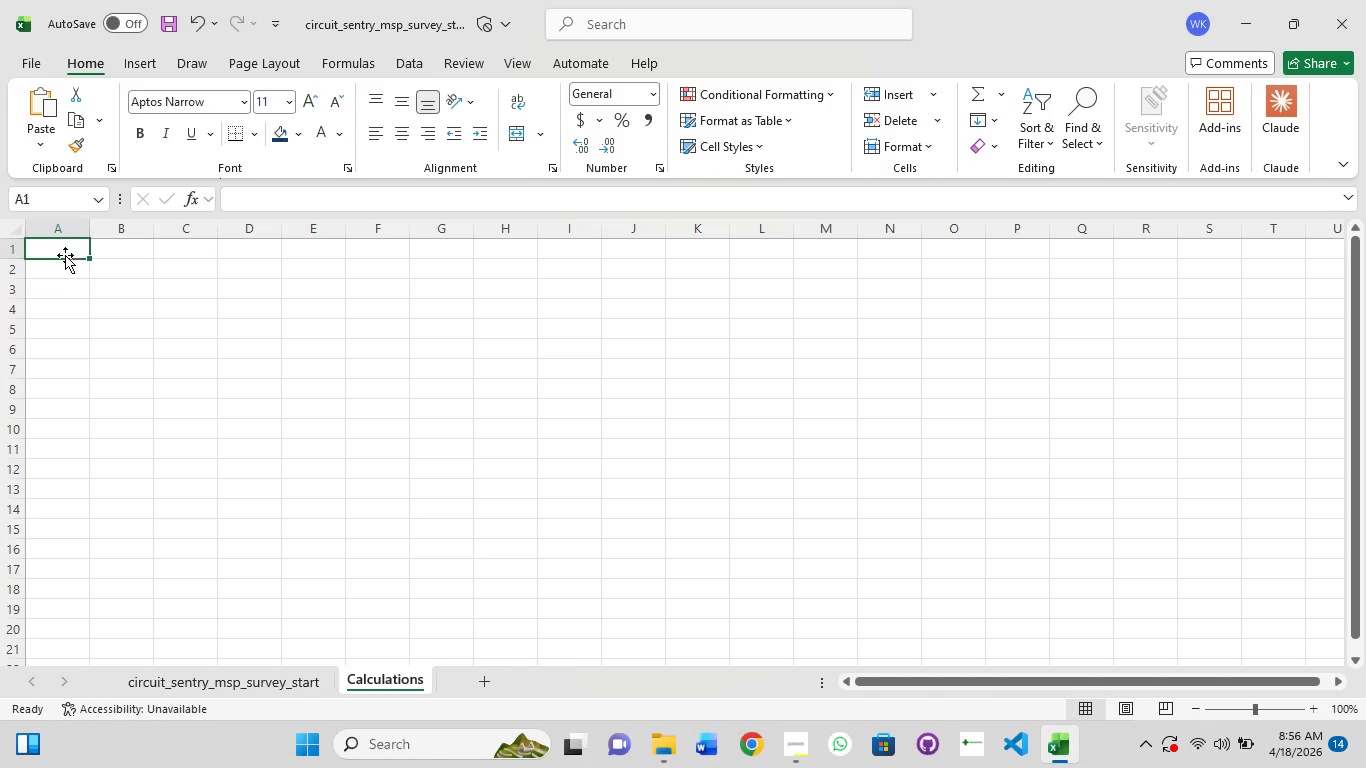 
double_click([66, 254])
 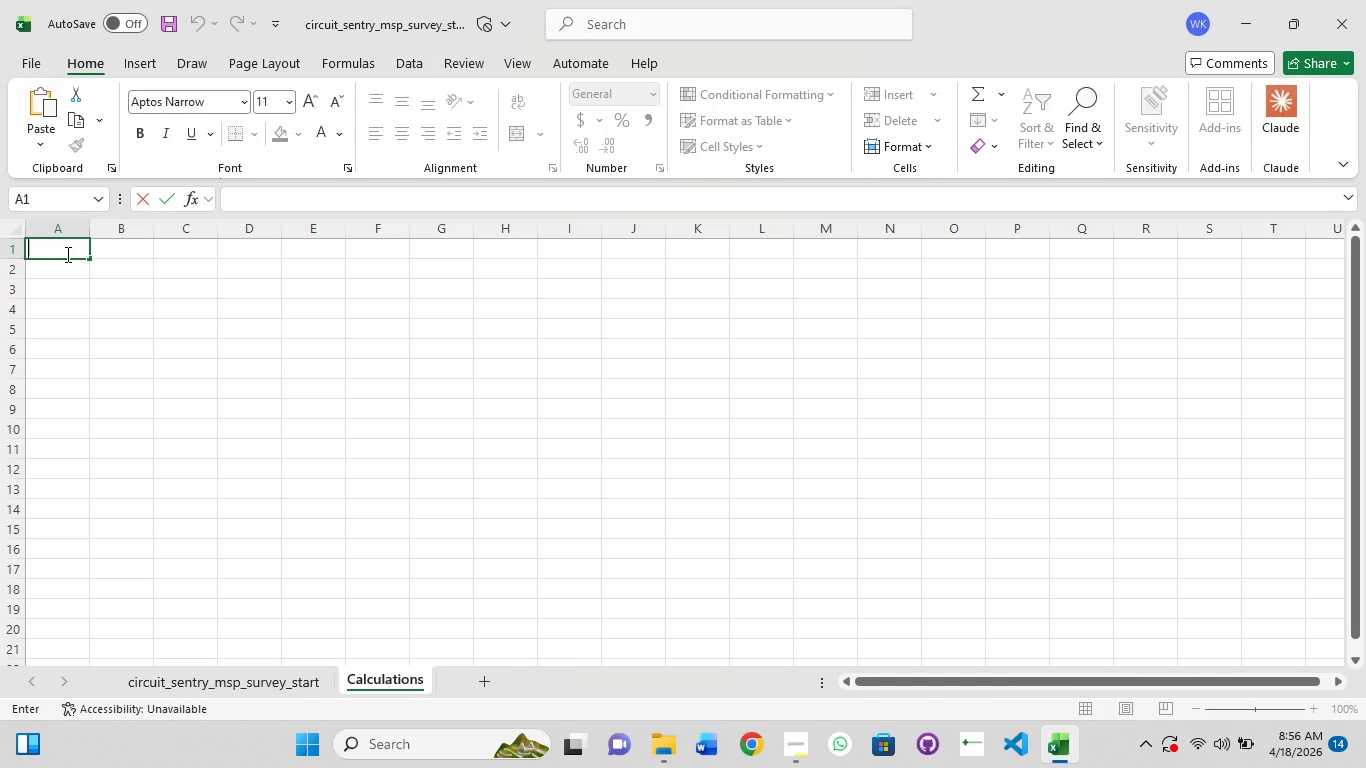 
key(Control+V)
 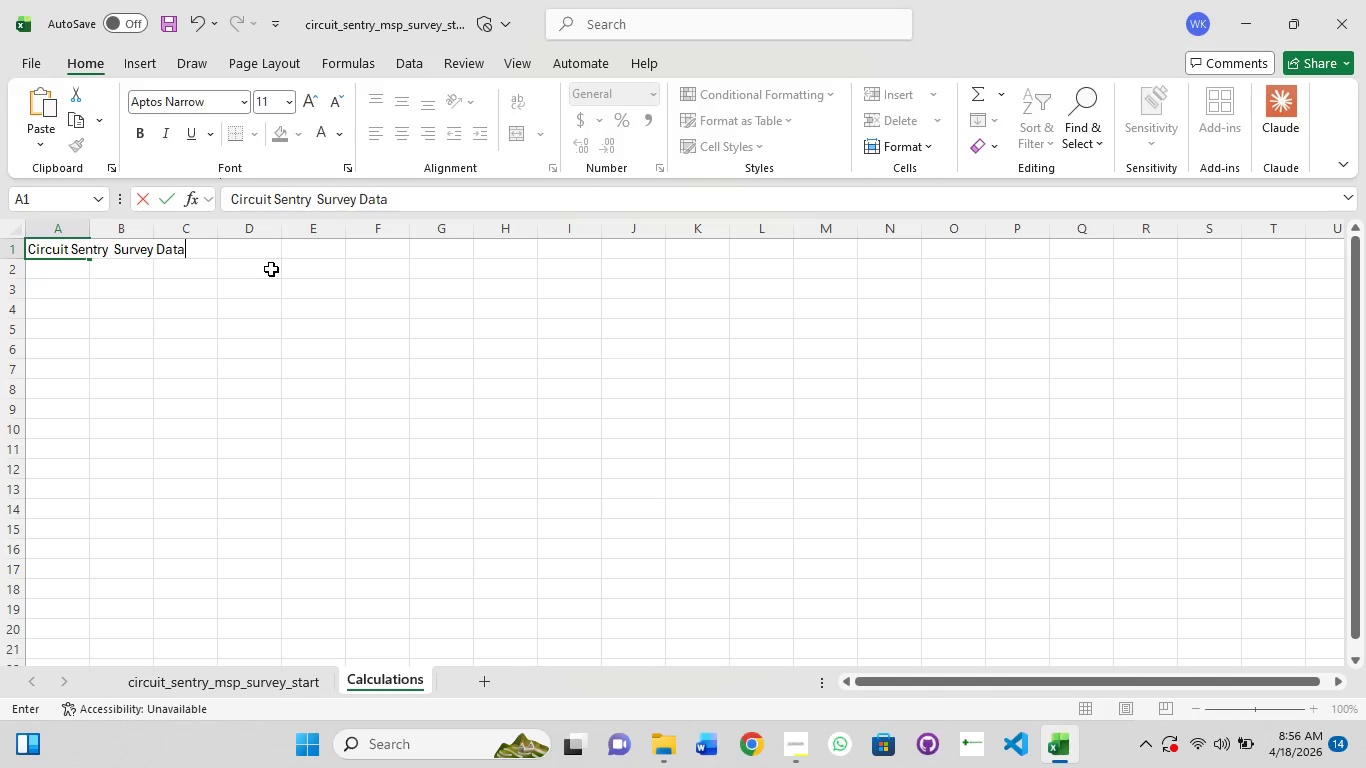 
key(Backspace)
key(Backspace)
key(Backspace)
key(Backspace)
type(Calculation)
 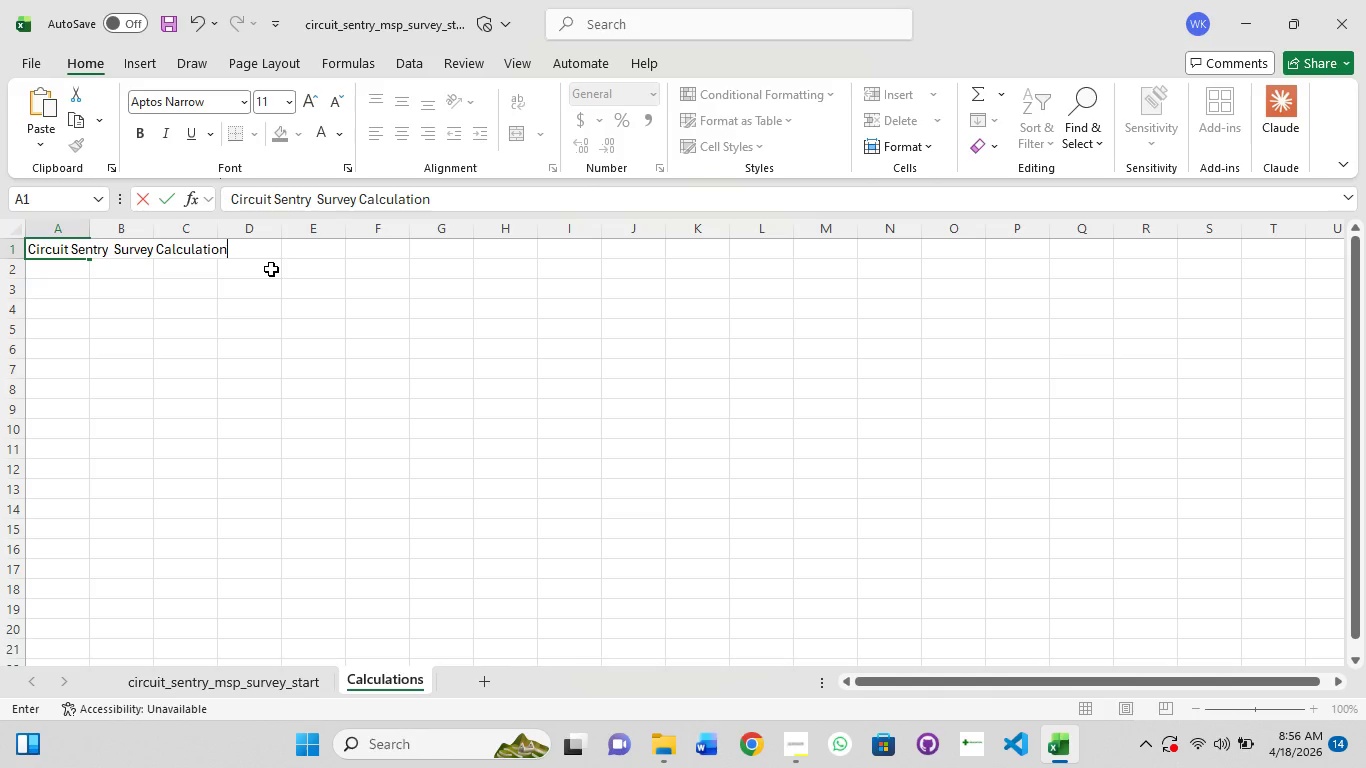 
key(Control+A)
 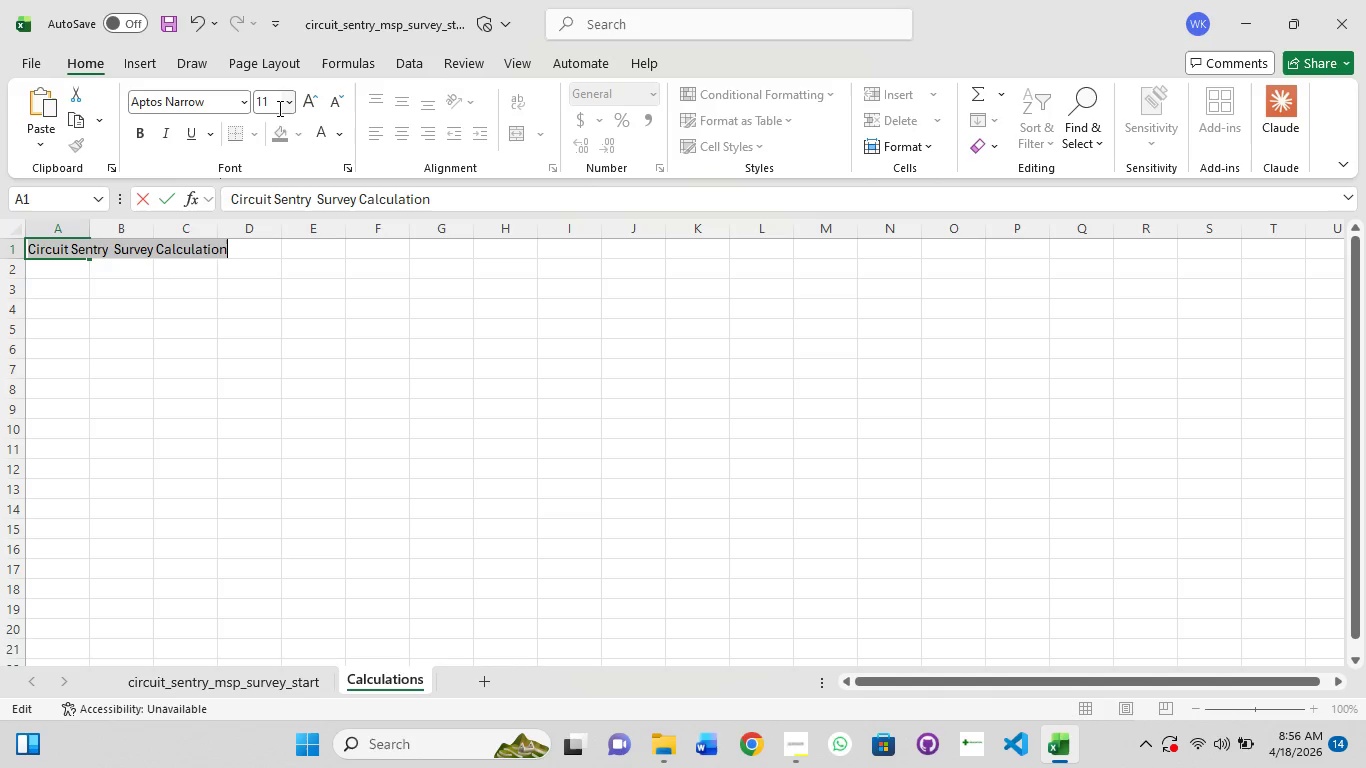 
left_click([294, 106])
 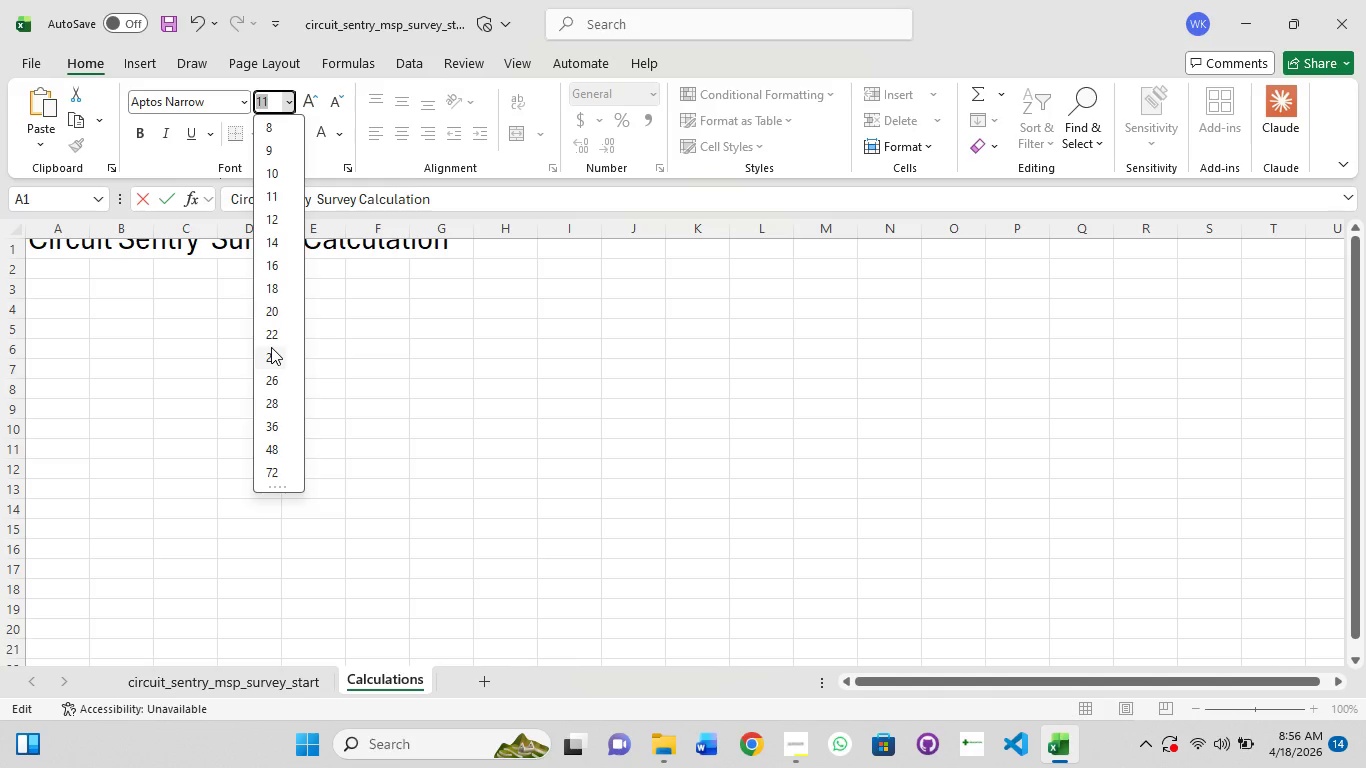 
left_click([271, 351])
 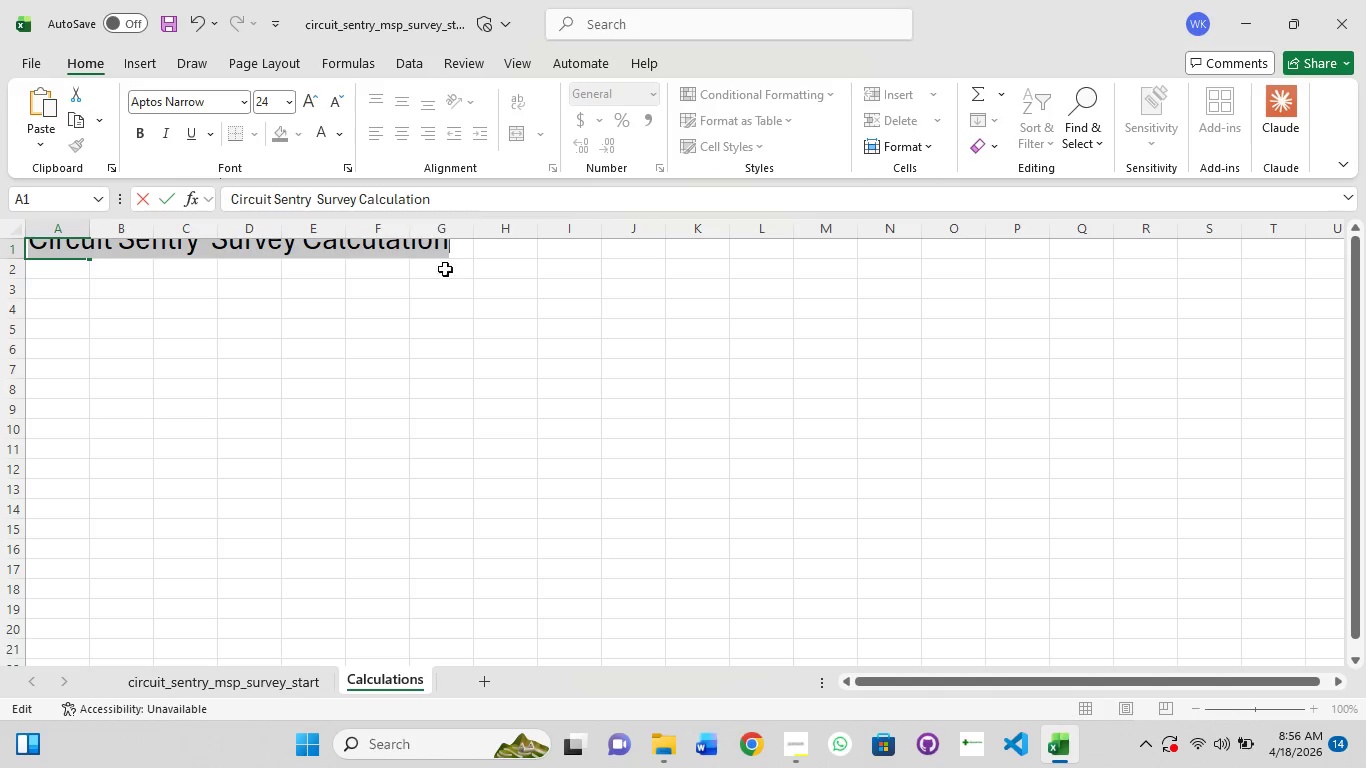 
left_click([85, 297])
 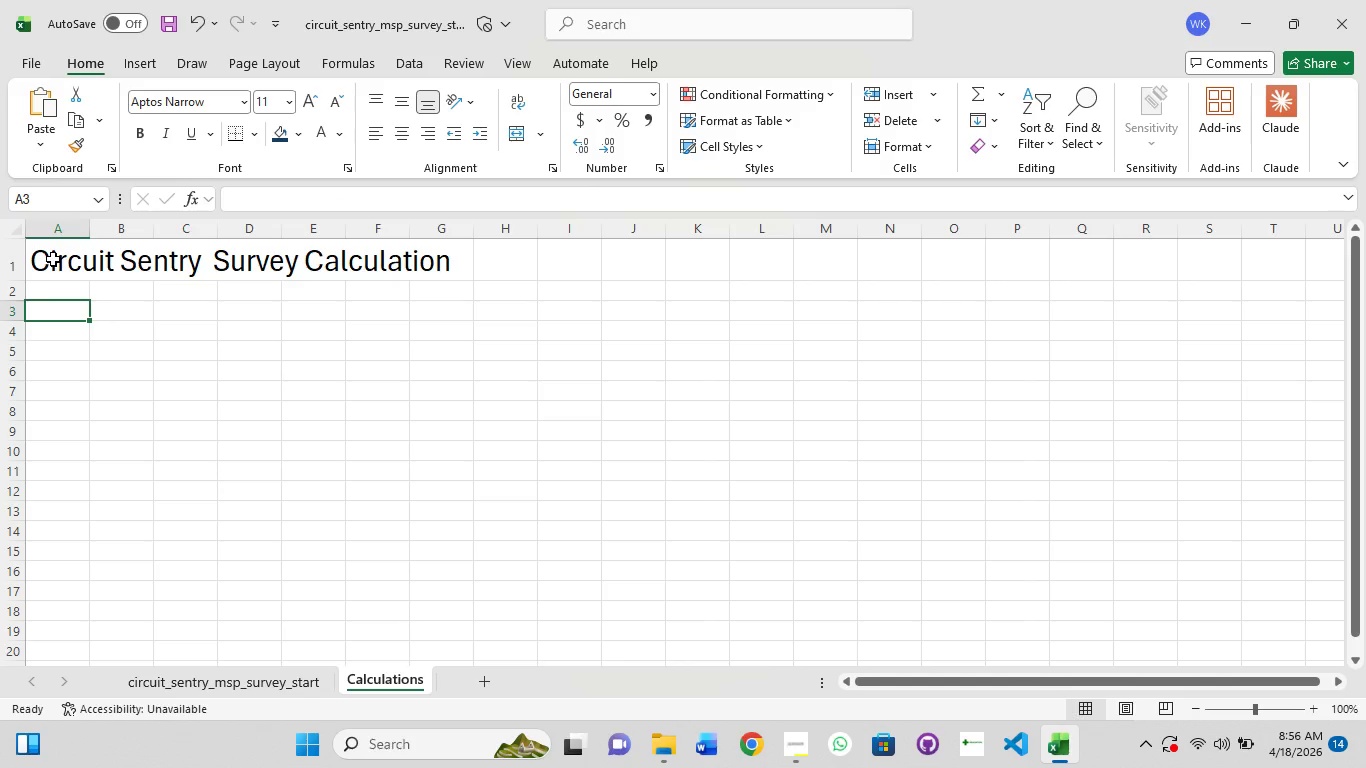 
left_click([53, 264])
 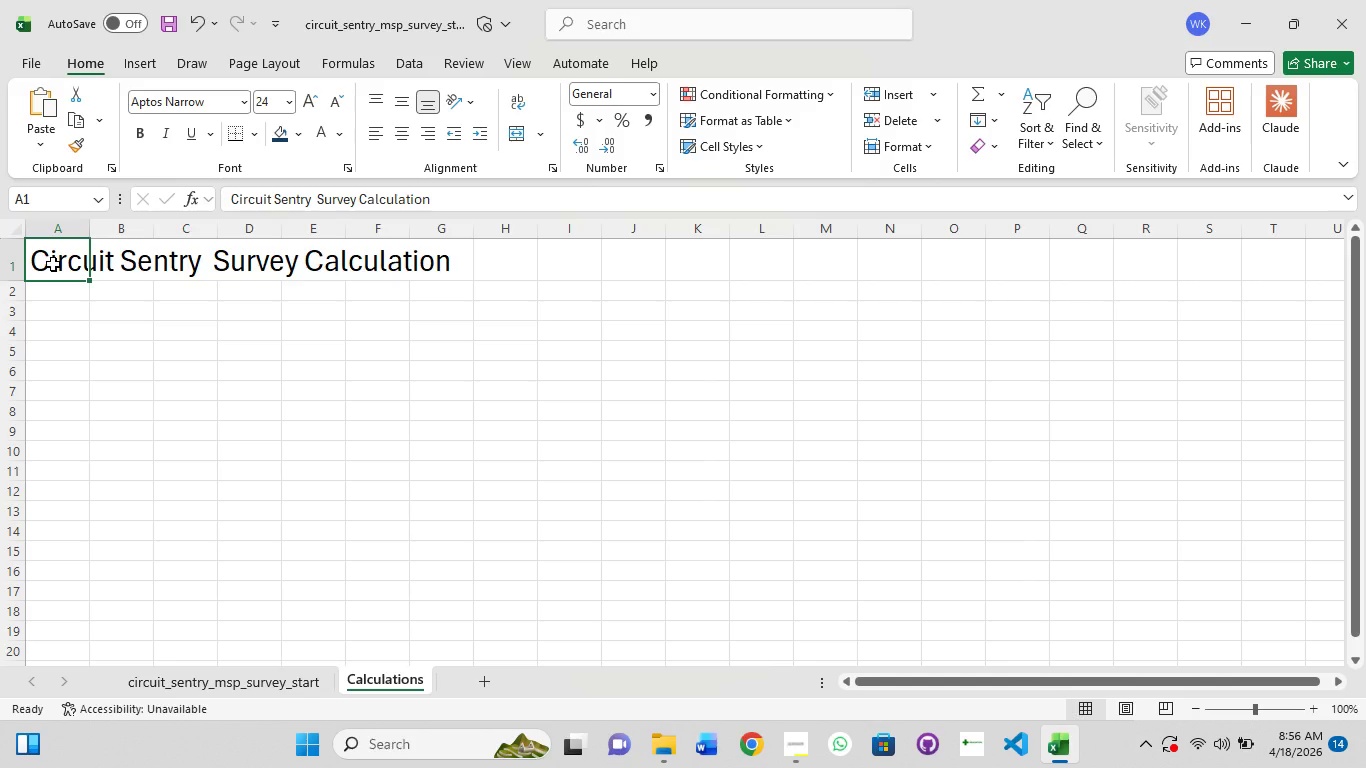 
hold_key(key=ShiftLeft, duration=1.5)
left_click([1067, 279])
 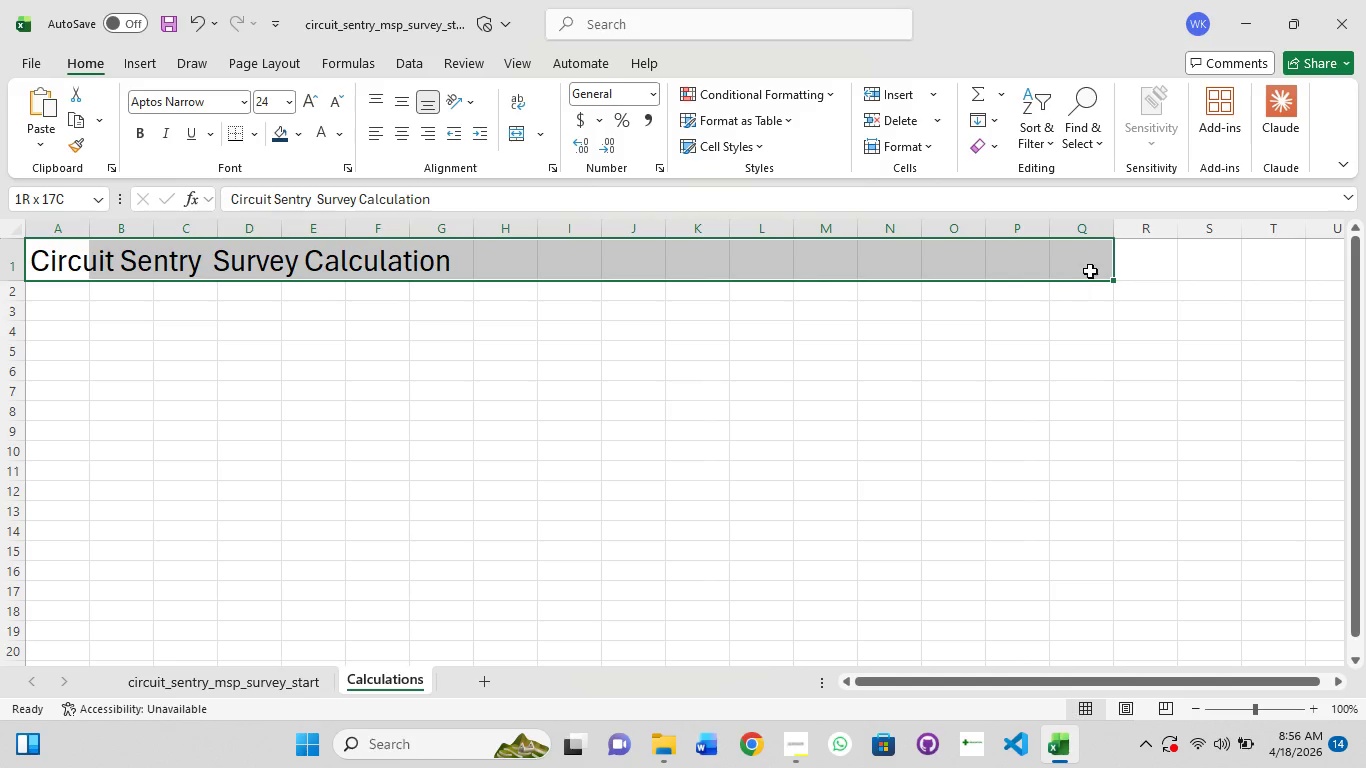 
hold_key(key=ShiftLeft, duration=1.5)
left_click([1249, 265])
 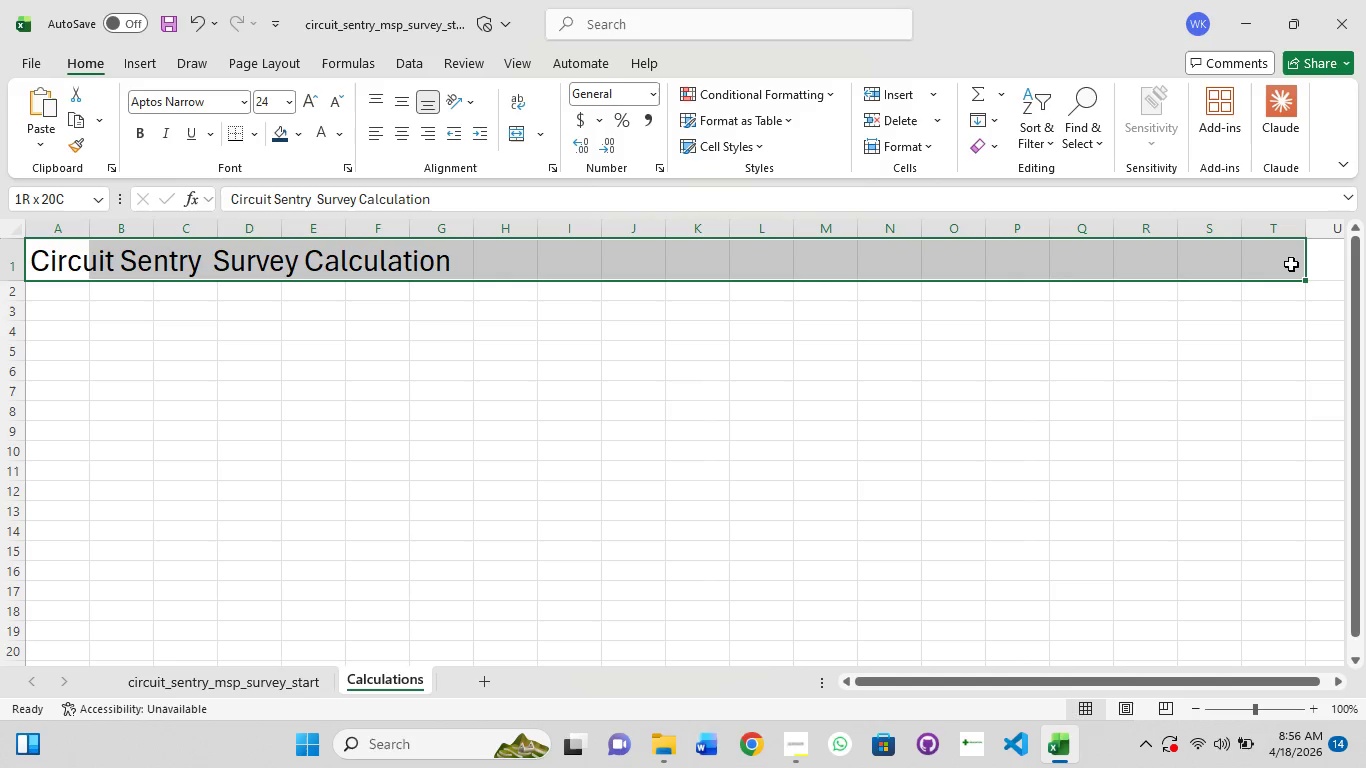 
hold_key(key=ShiftLeft, duration=1.52)
 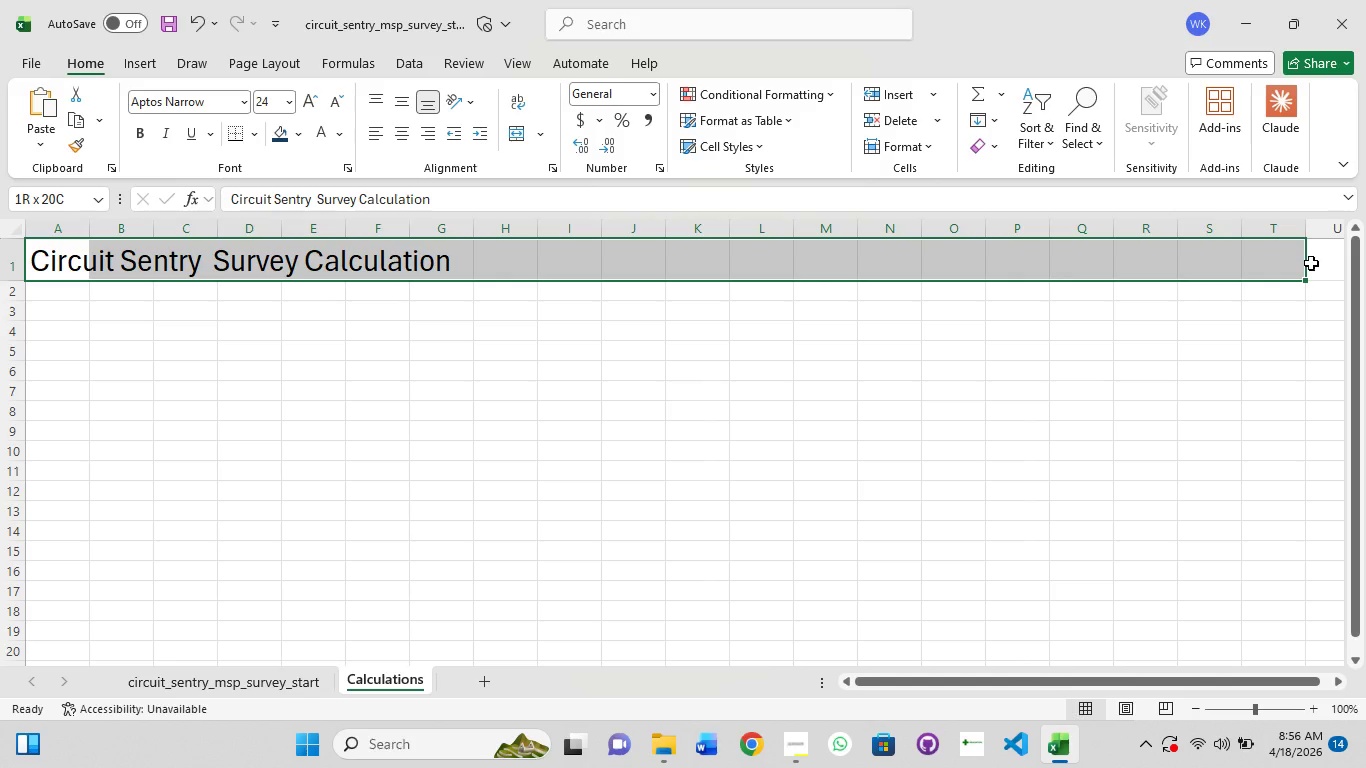 
hold_key(key=ShiftLeft, duration=1.5)
left_click([1324, 261])
 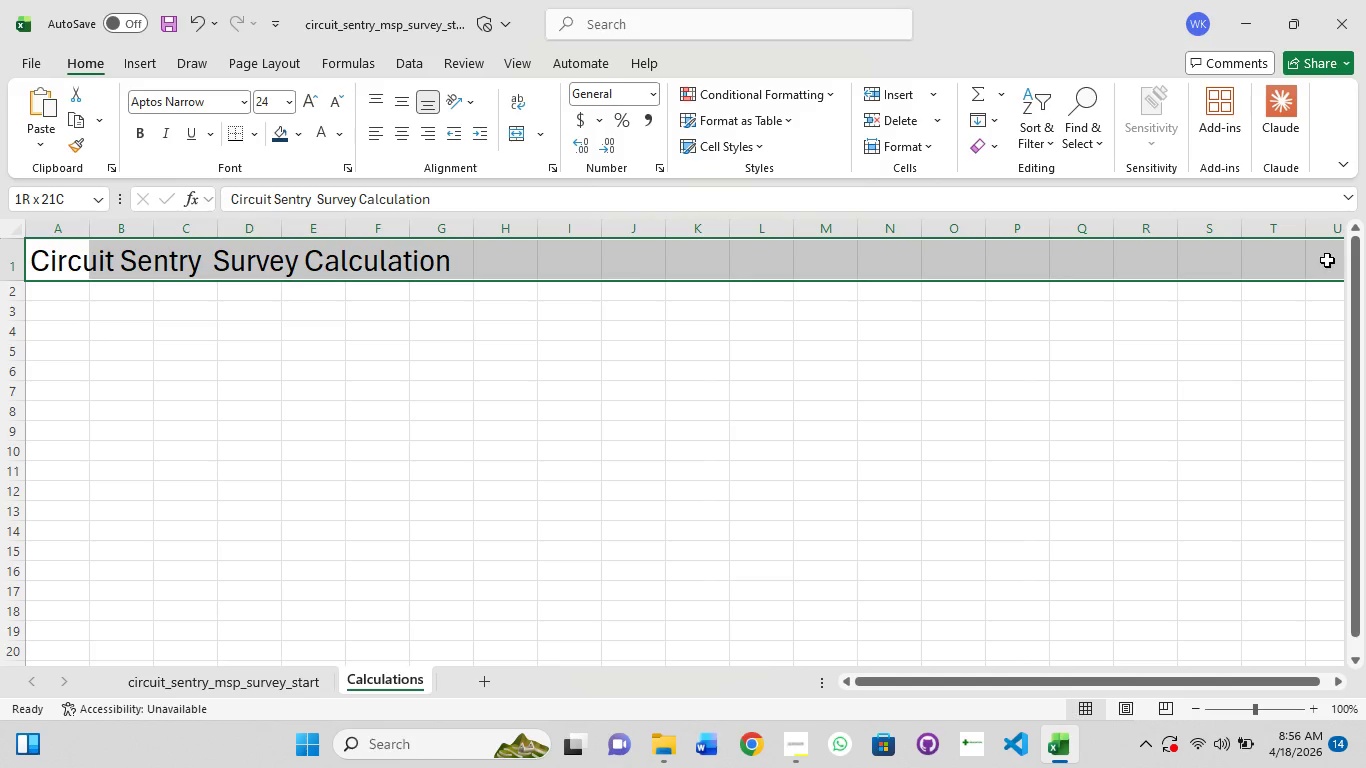 
hold_key(key=ShiftLeft, duration=0.36)
 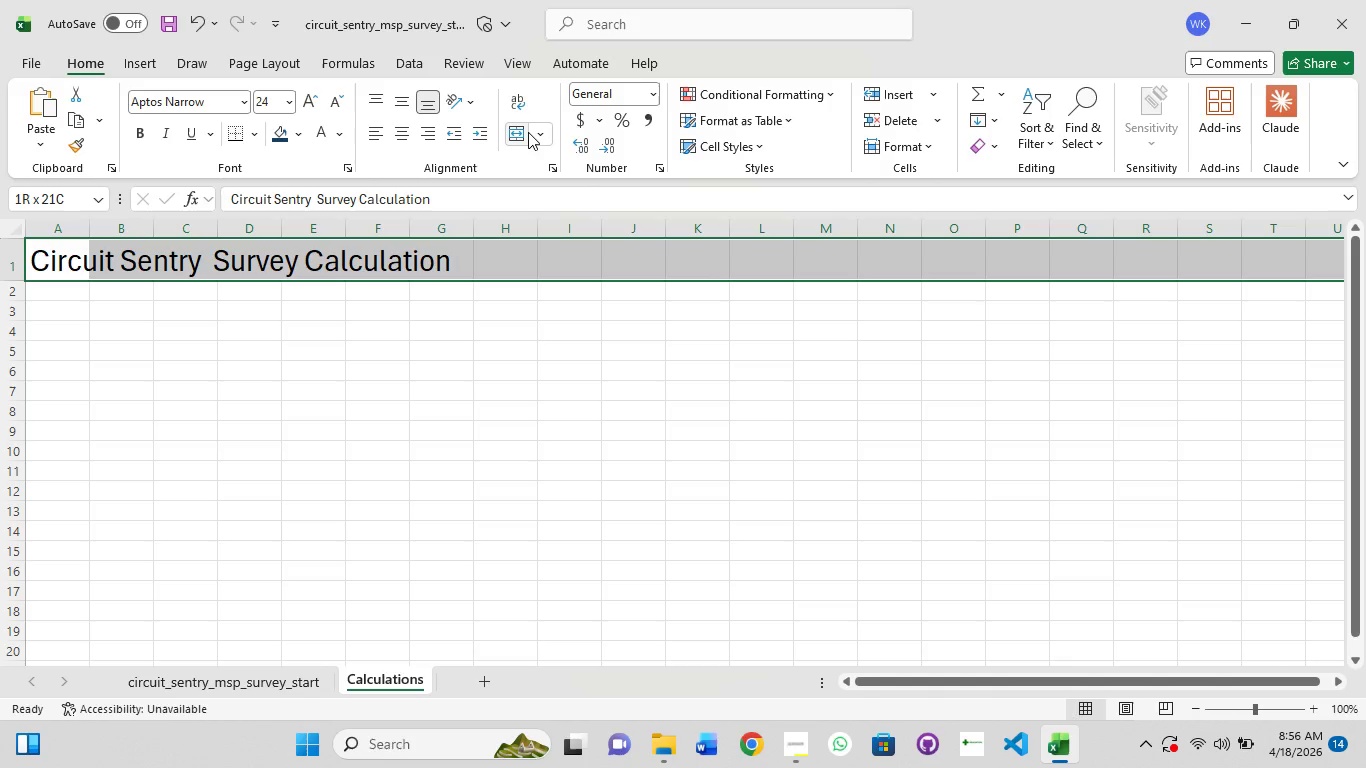 
left_click([522, 136])
 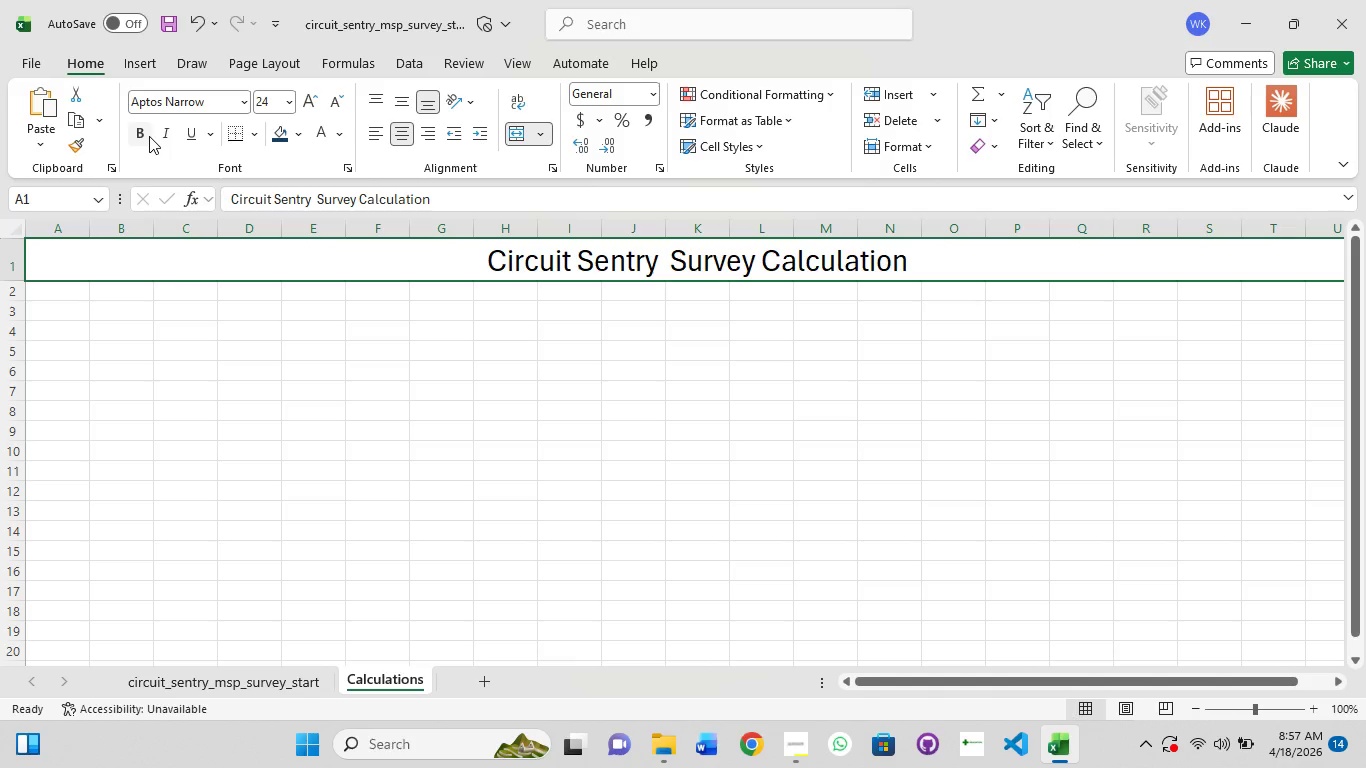 
mouse_move([196, 101])
 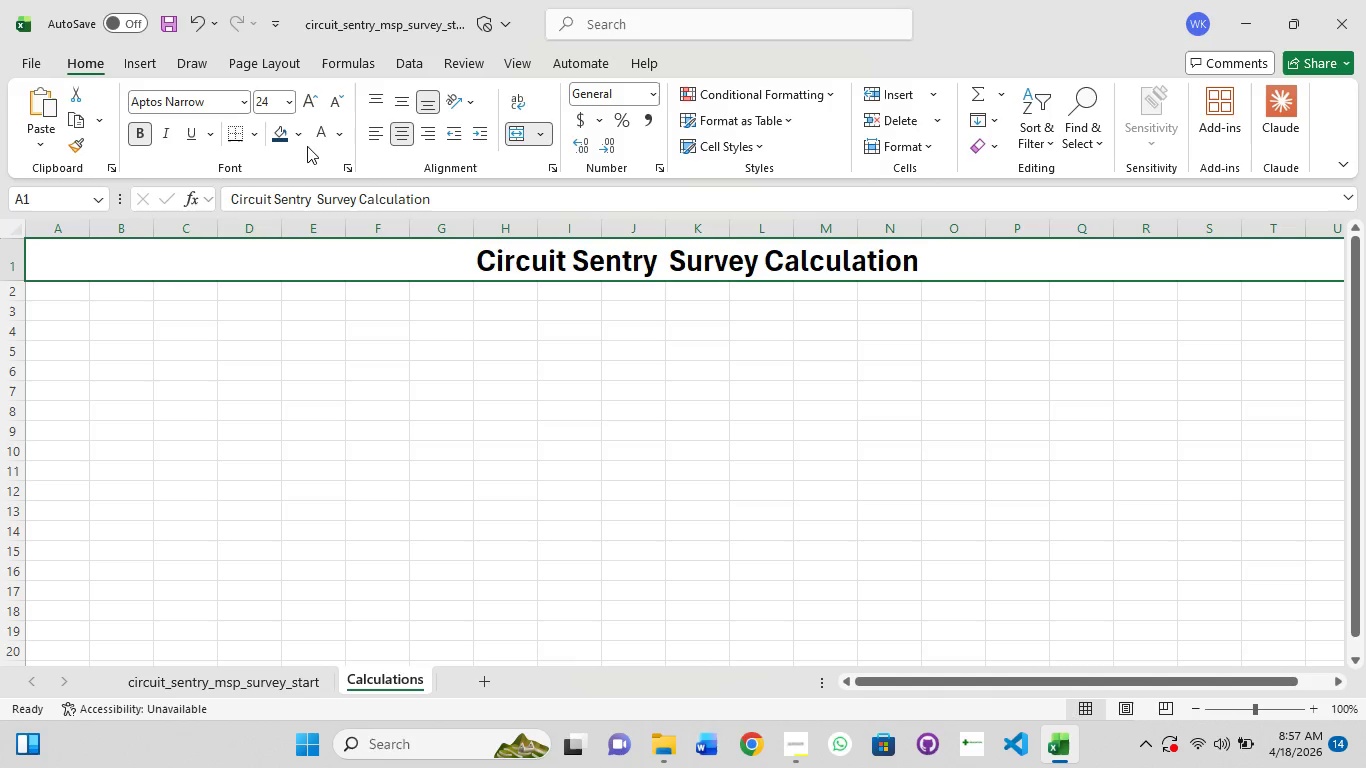 
mouse_move([290, 127])
 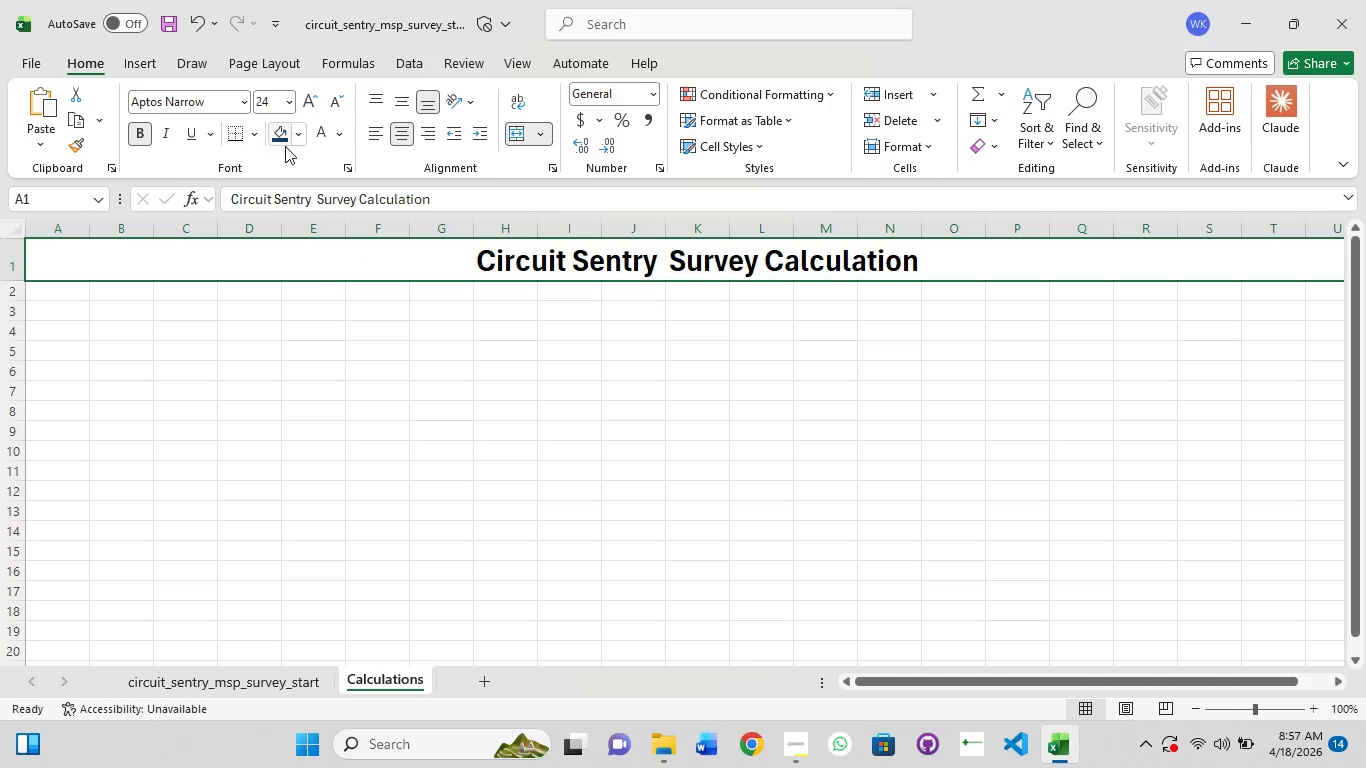 
left_click([291, 141])
 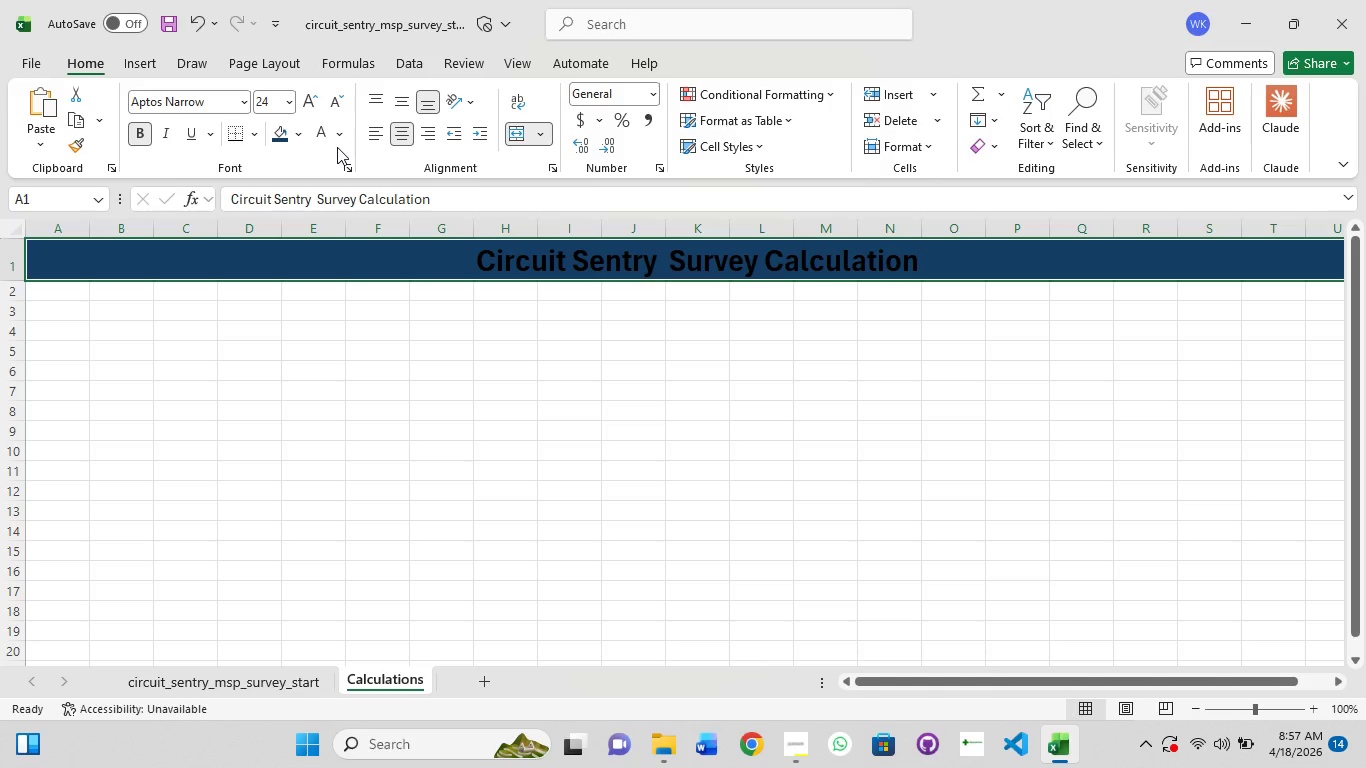 
left_click([321, 134])
 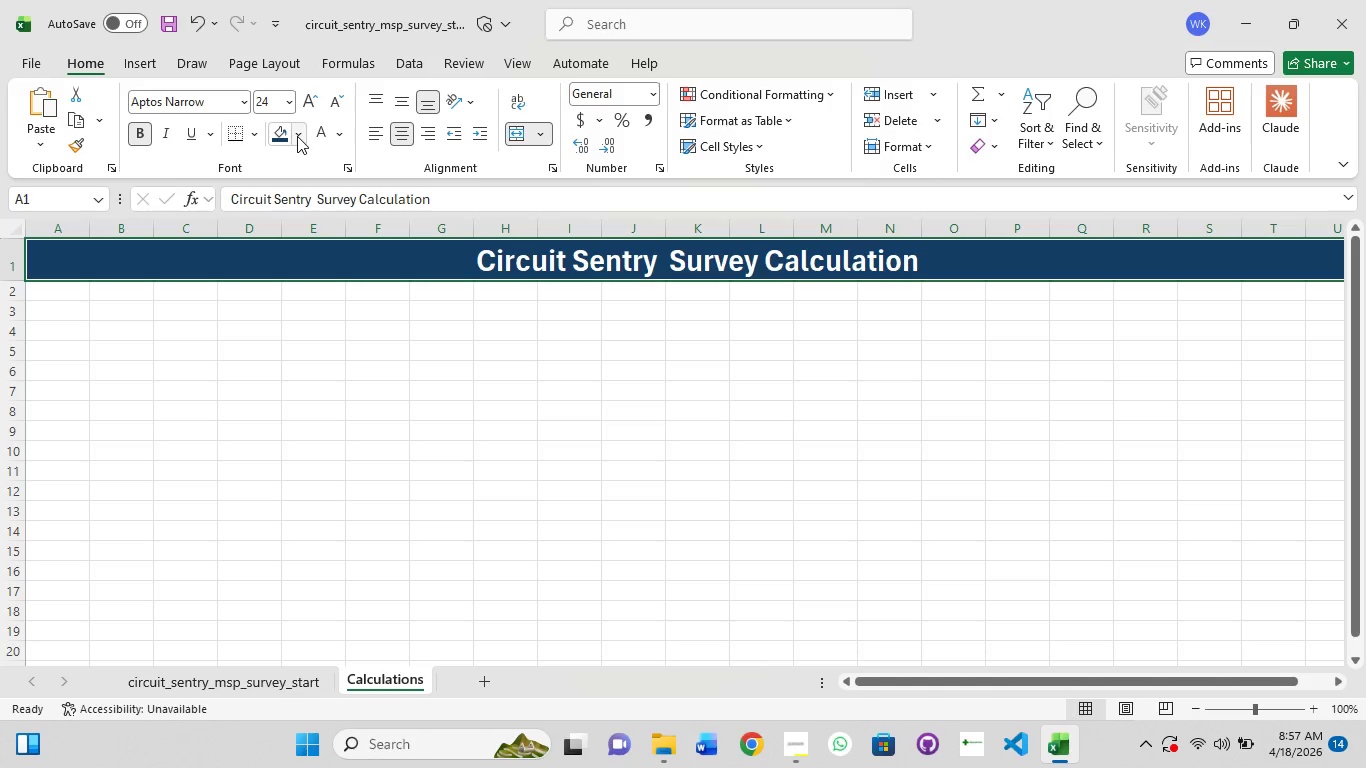 
left_click([297, 136])
 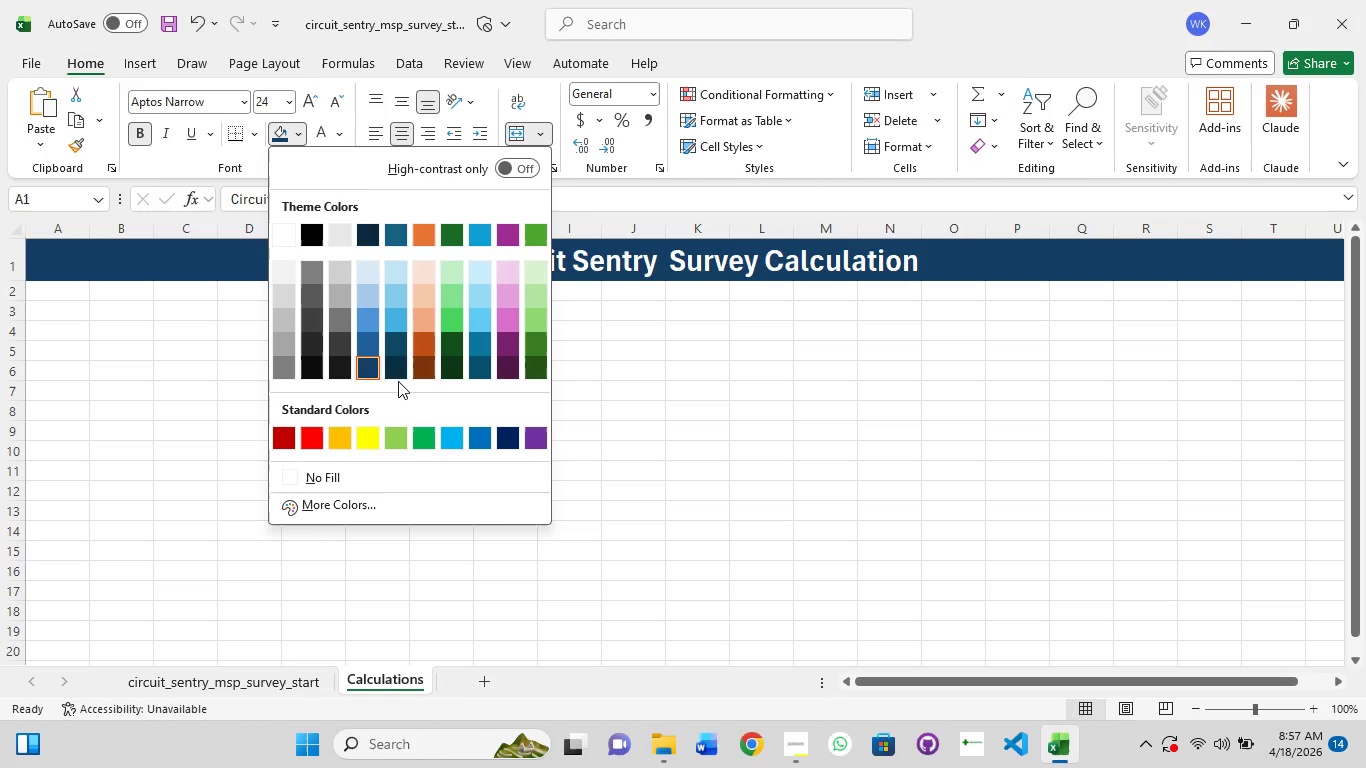 
left_click([397, 368])
 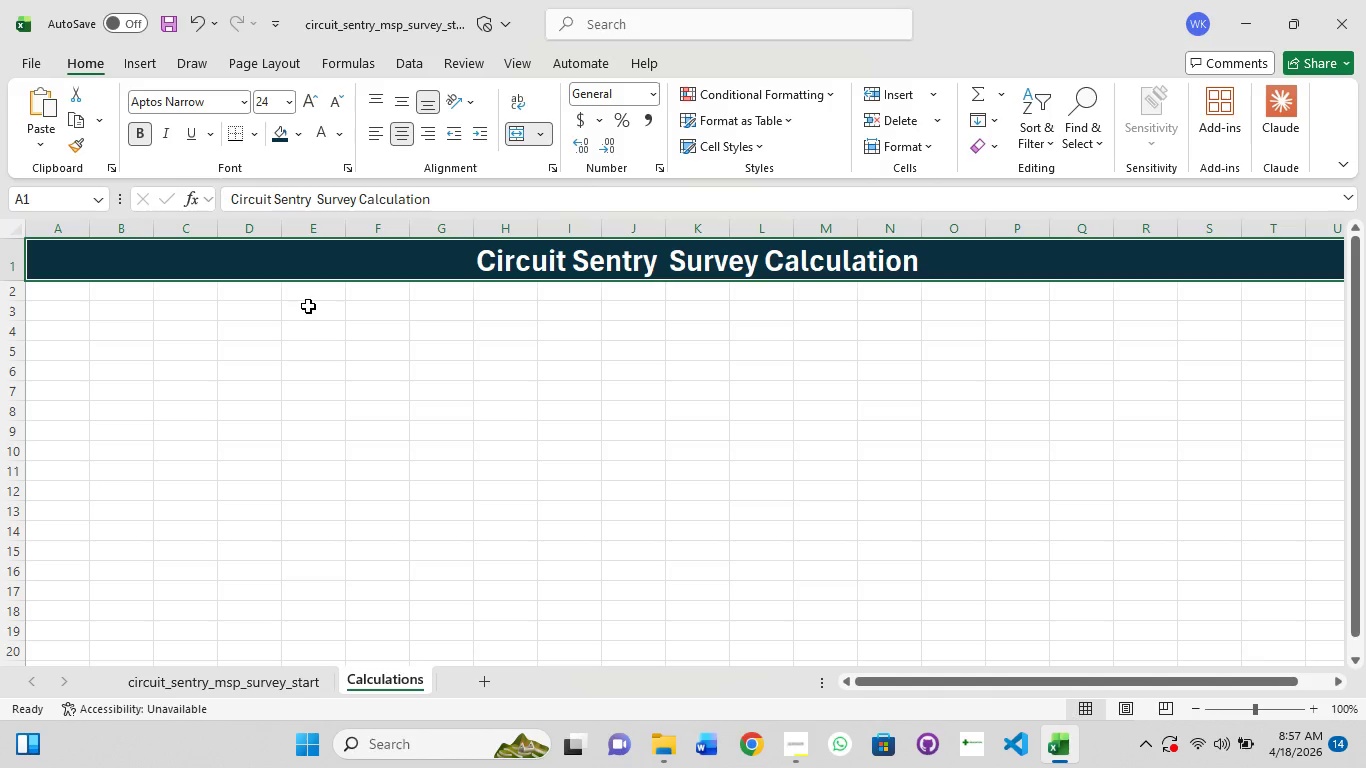 
left_click([68, 294])
 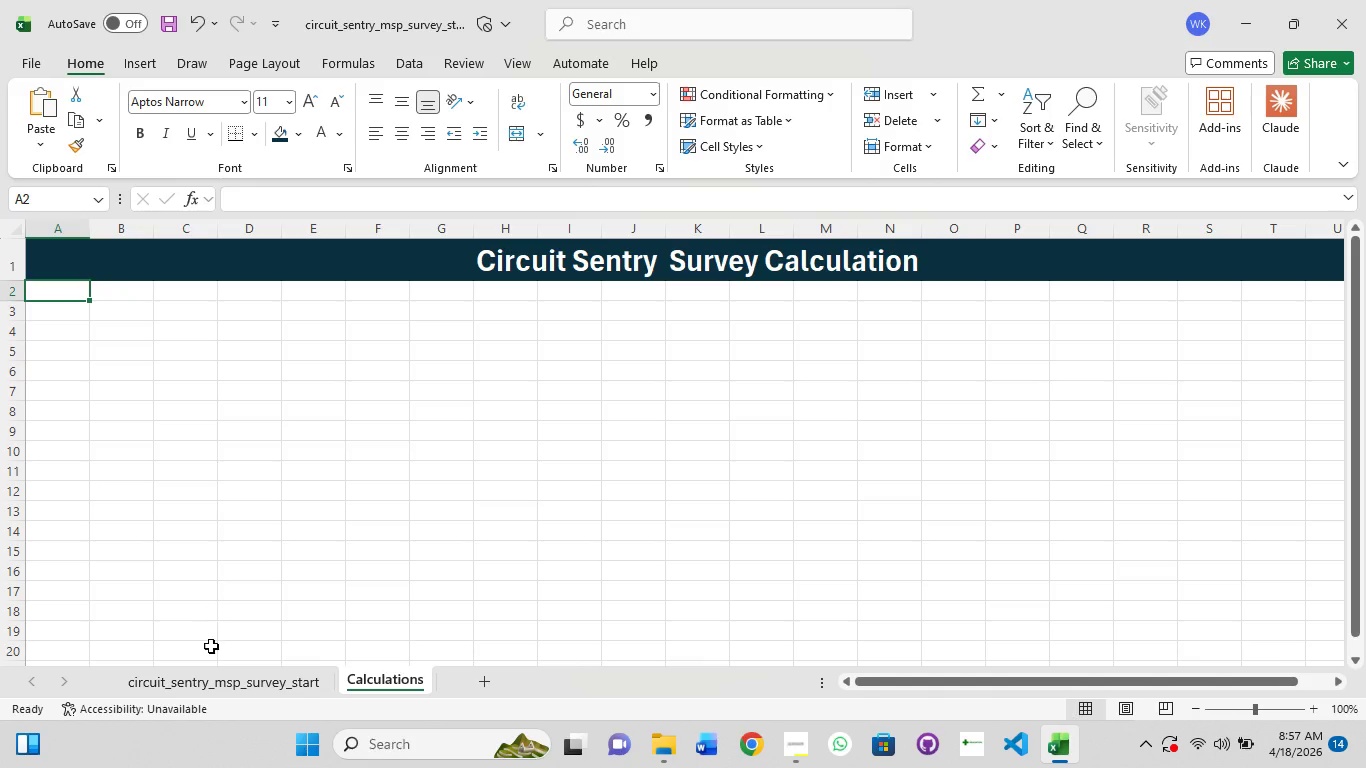 
left_click([219, 683])
 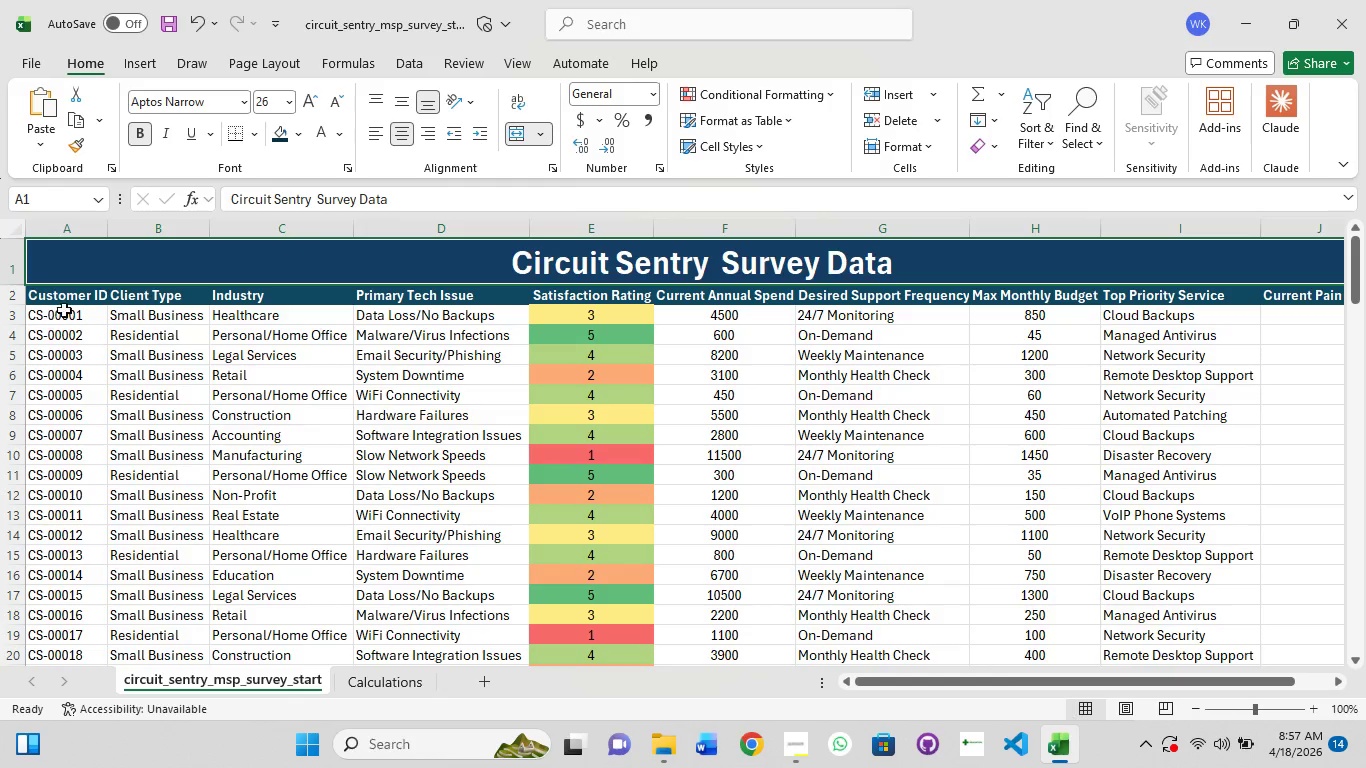 
left_click([66, 309])
 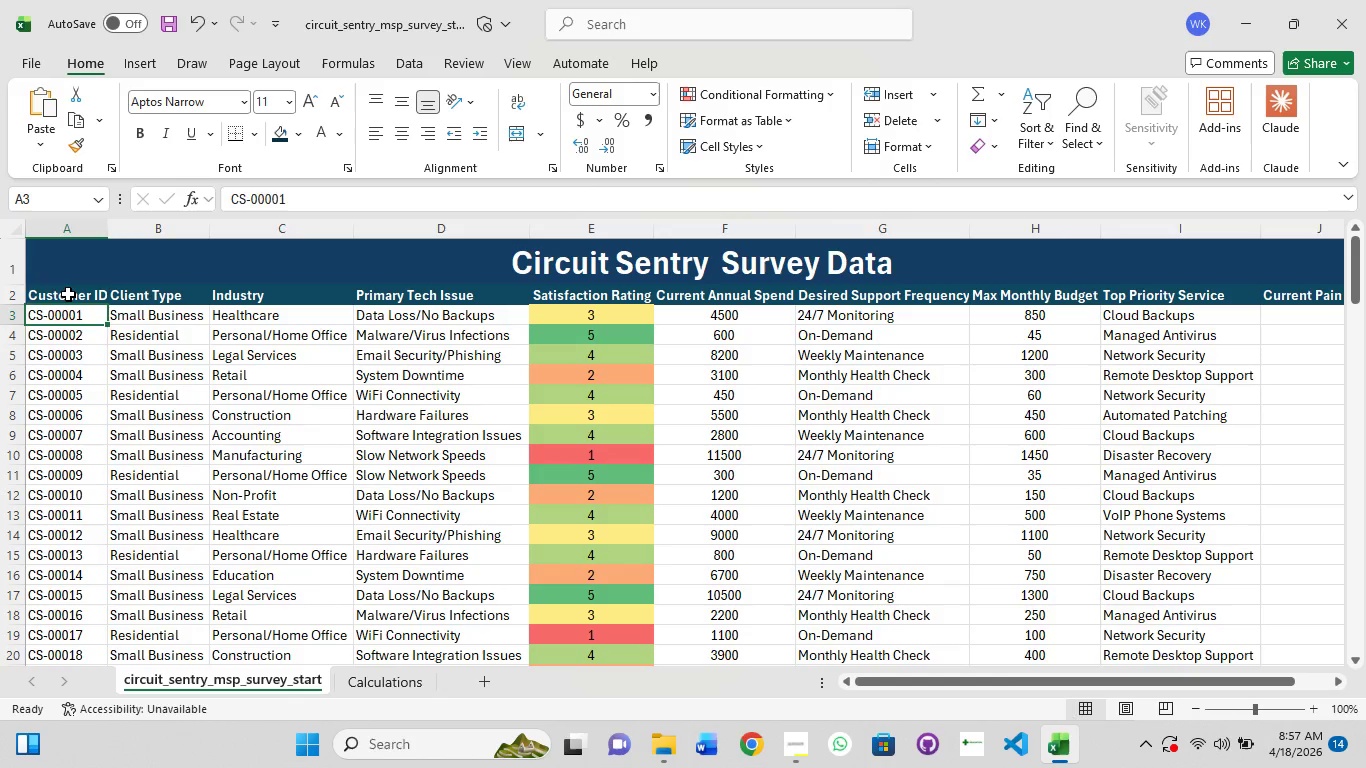 
left_click([68, 294])
 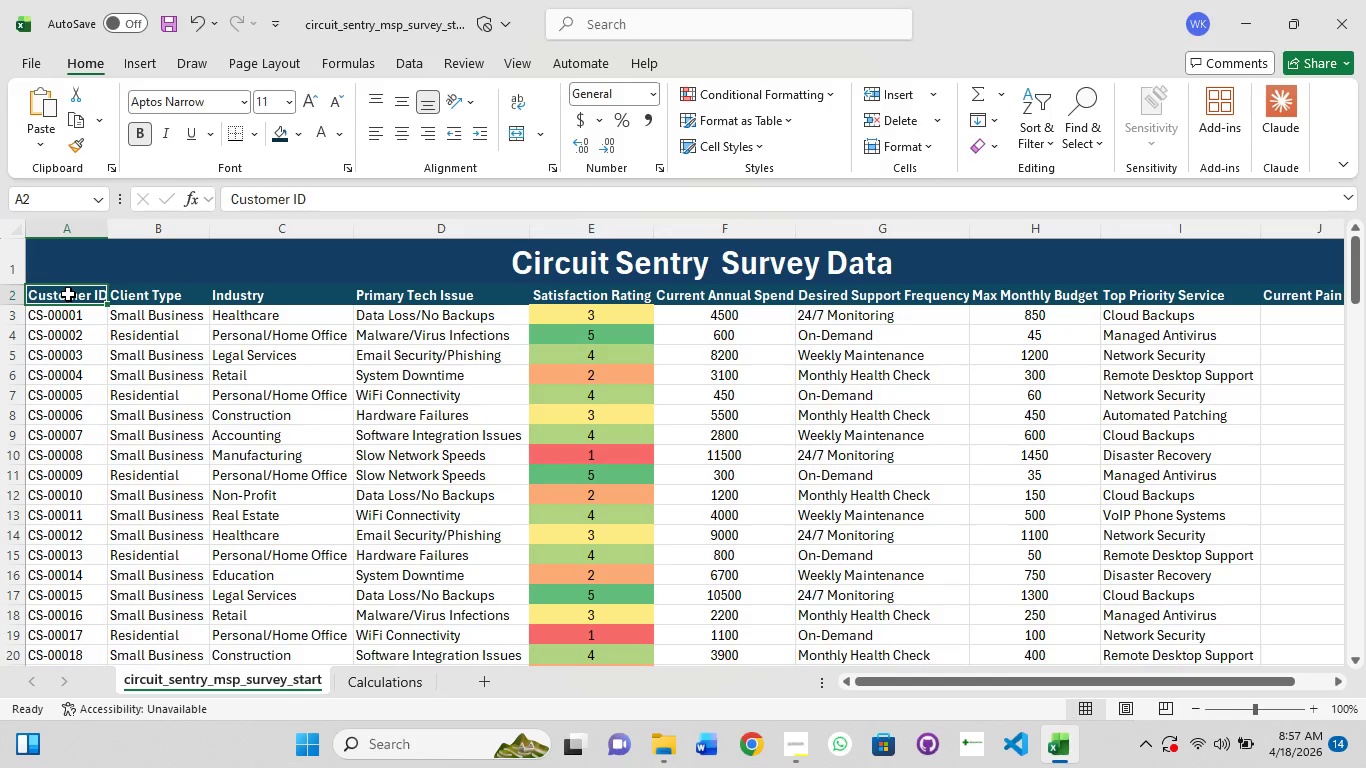 
hold_key(key=ShiftLeft, duration=1.5)
 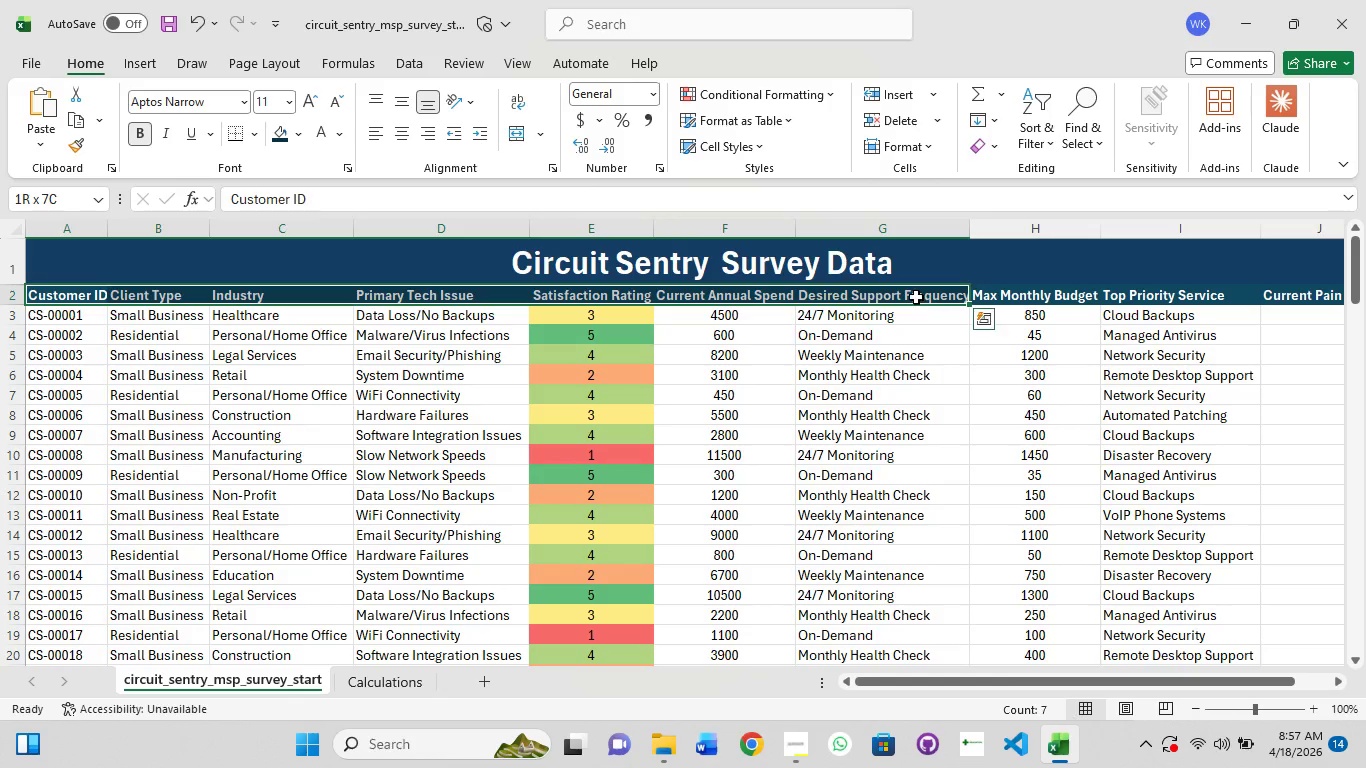 
hold_key(key=ShiftLeft, duration=1.51)
left_click([919, 299])
 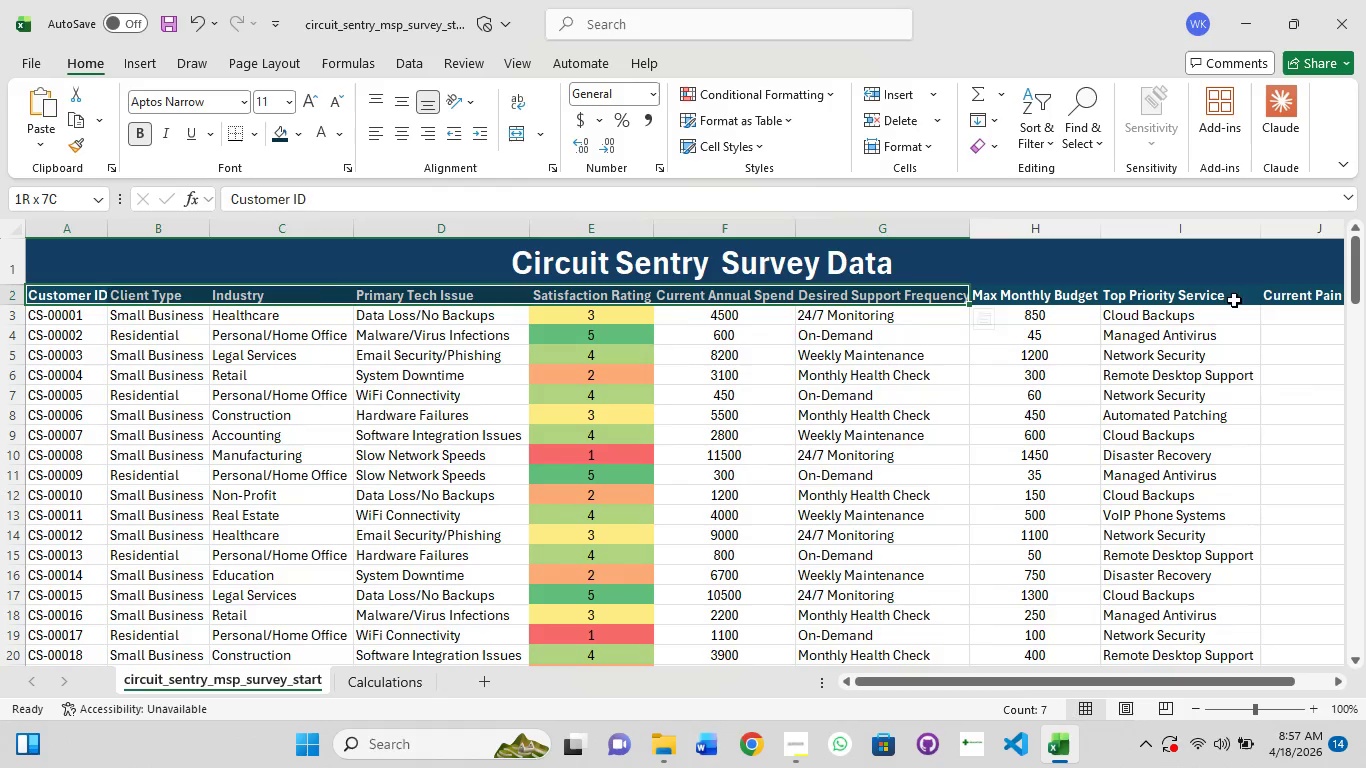 
hold_key(key=ShiftLeft, duration=0.52)
left_click([1314, 300])
 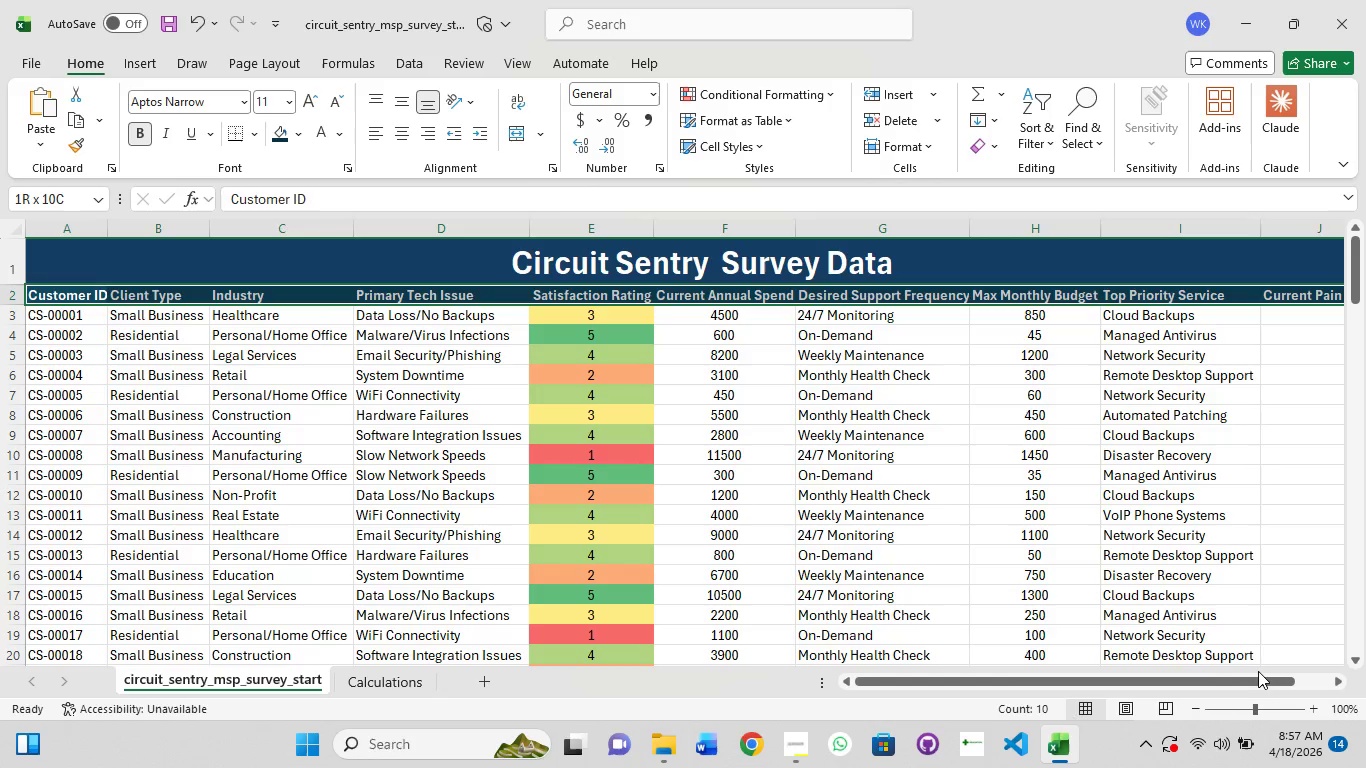 
left_click_drag(start_coordinate=[1258, 671], to_coordinate=[1296, 667])
 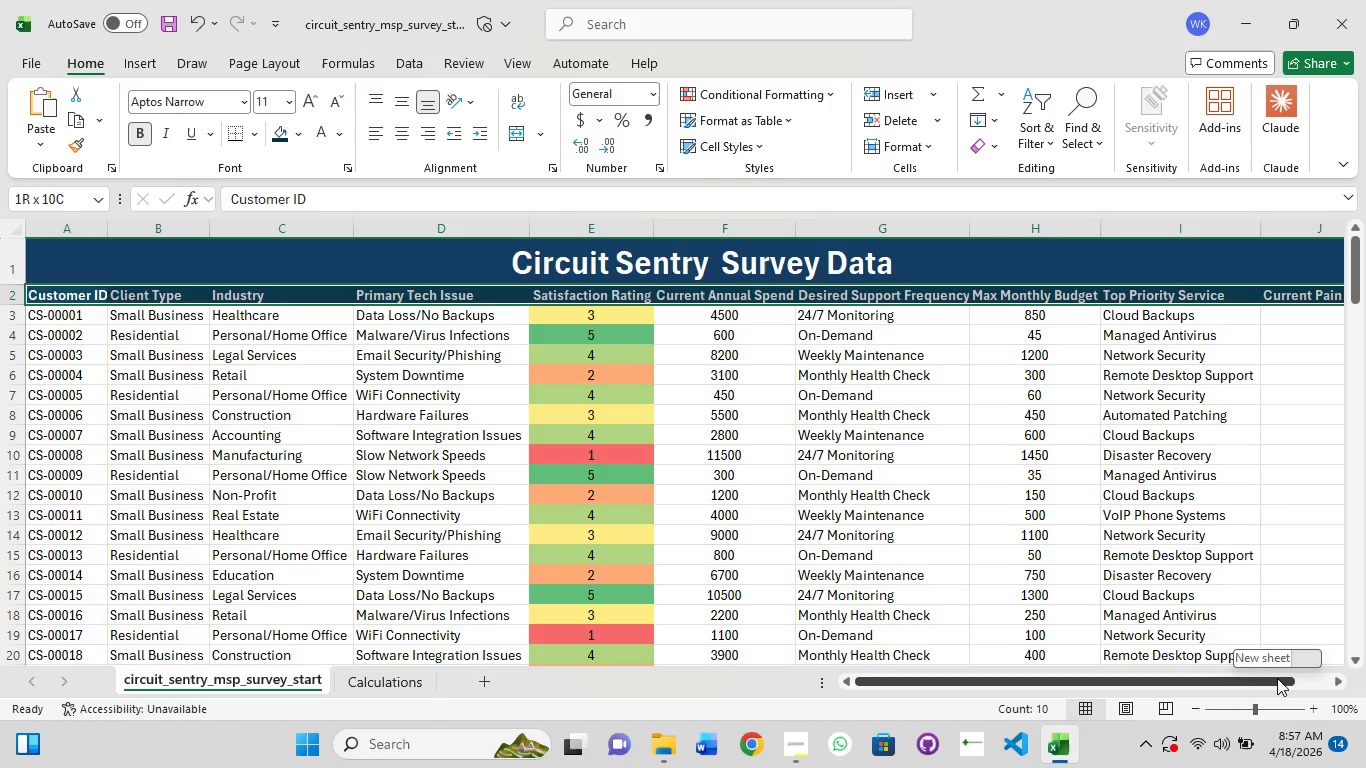 
left_click_drag(start_coordinate=[1277, 678], to_coordinate=[1321, 672])
 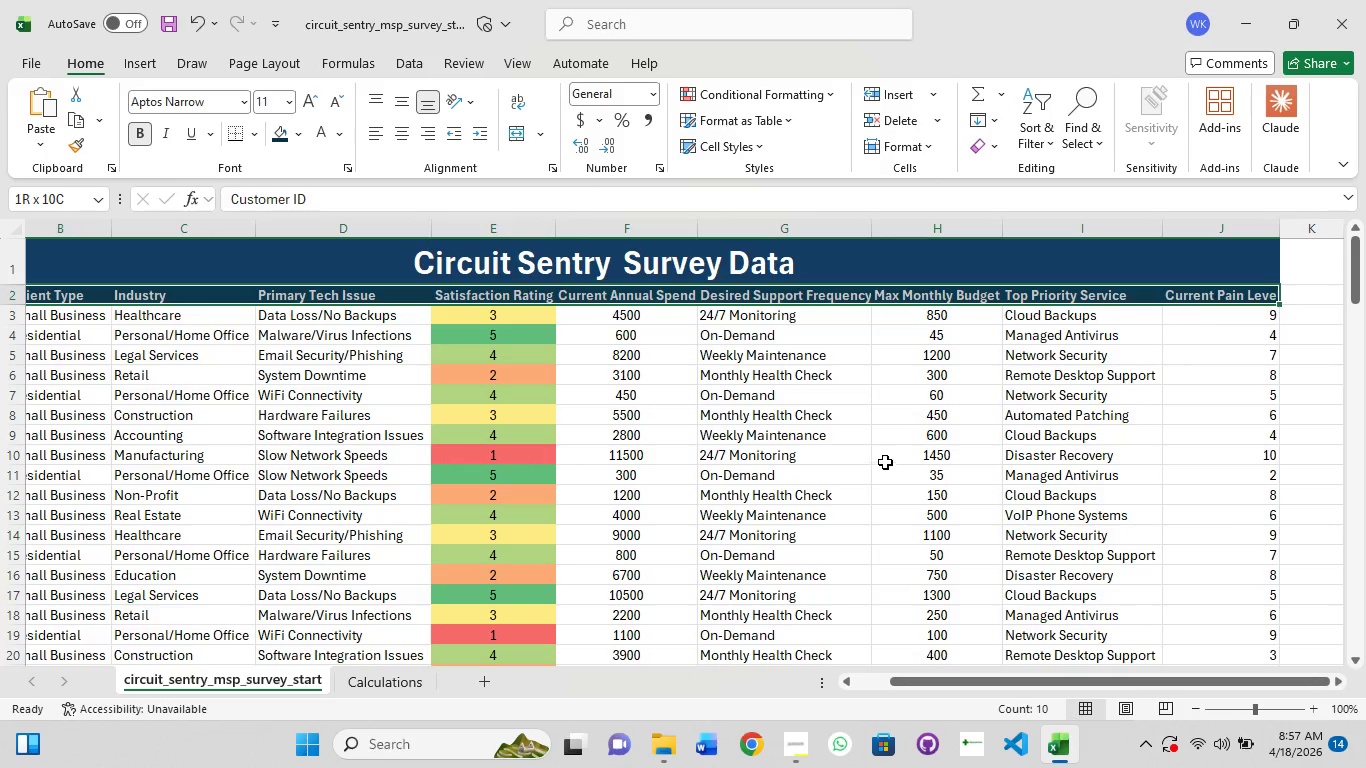 
key(Control+C)
 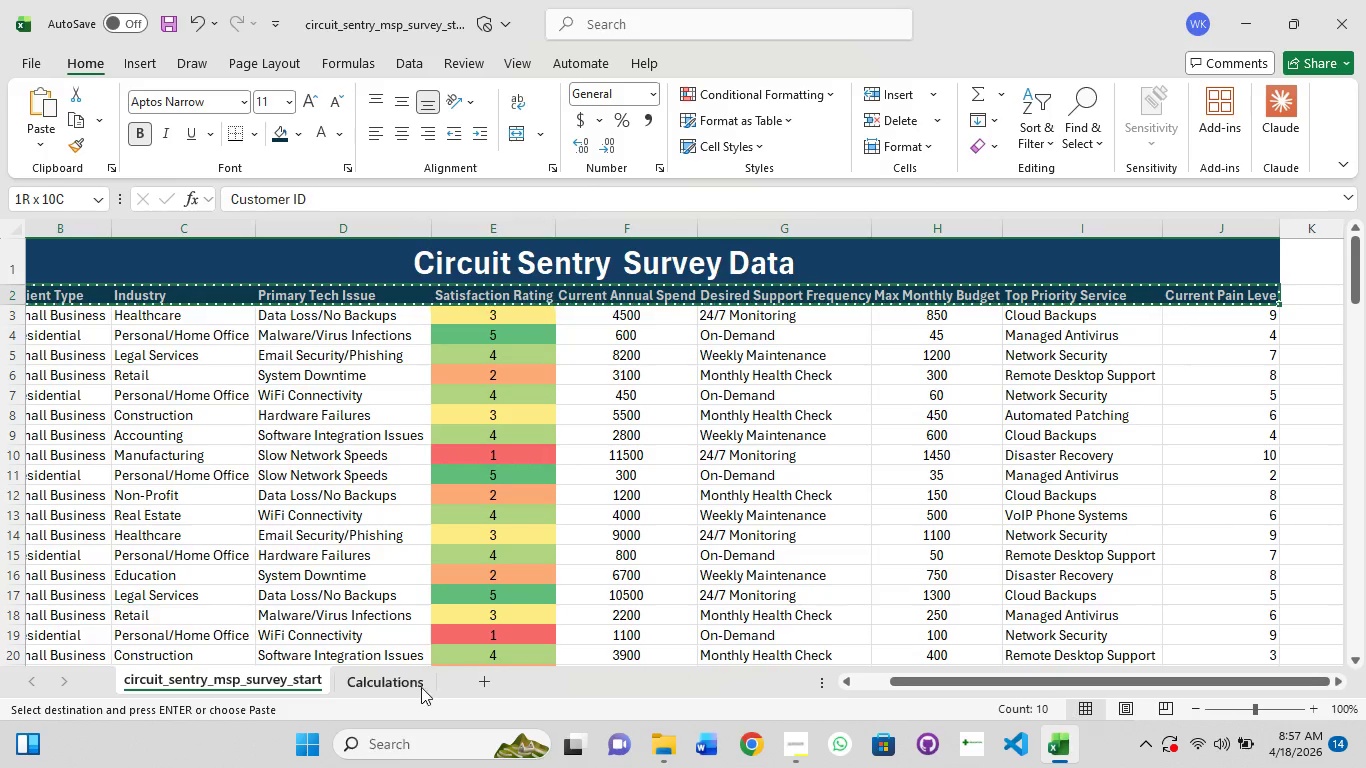 
left_click([390, 685])
 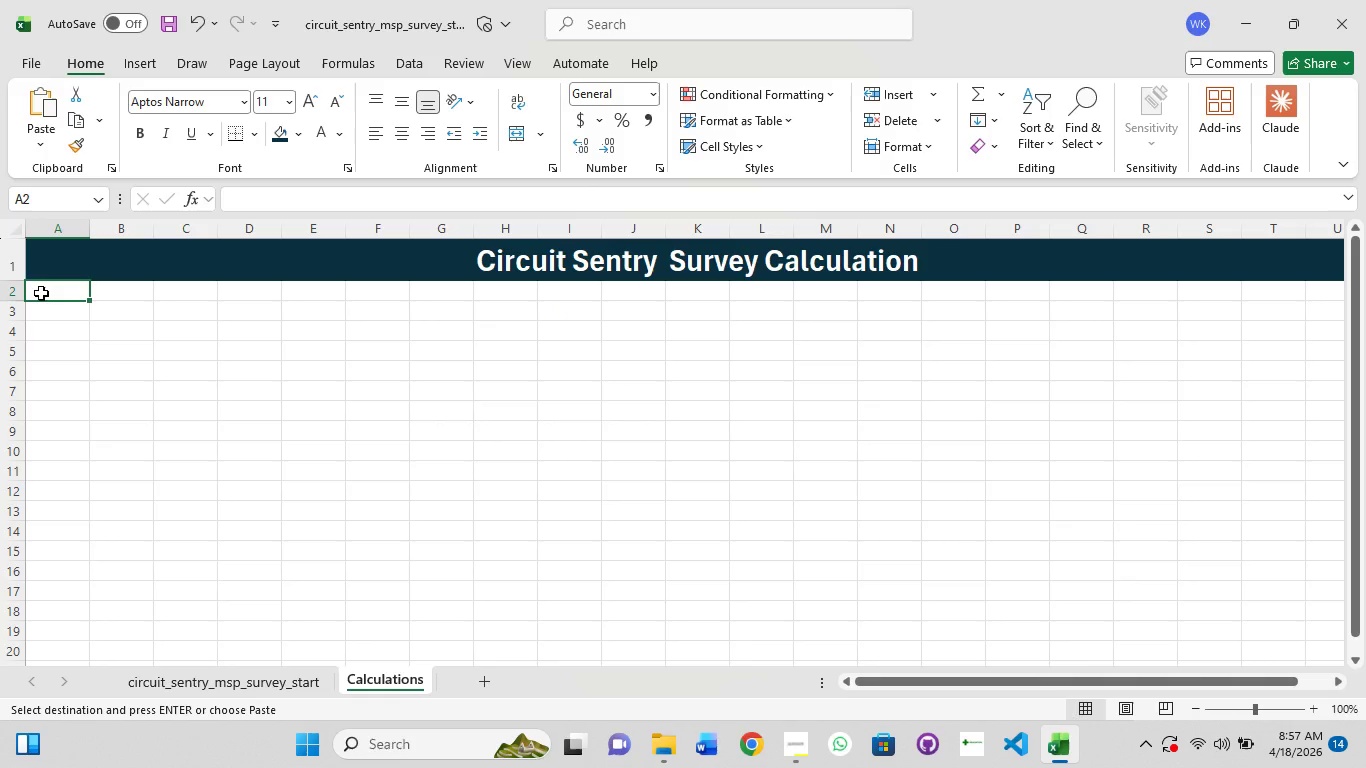 
key(Control+V)
 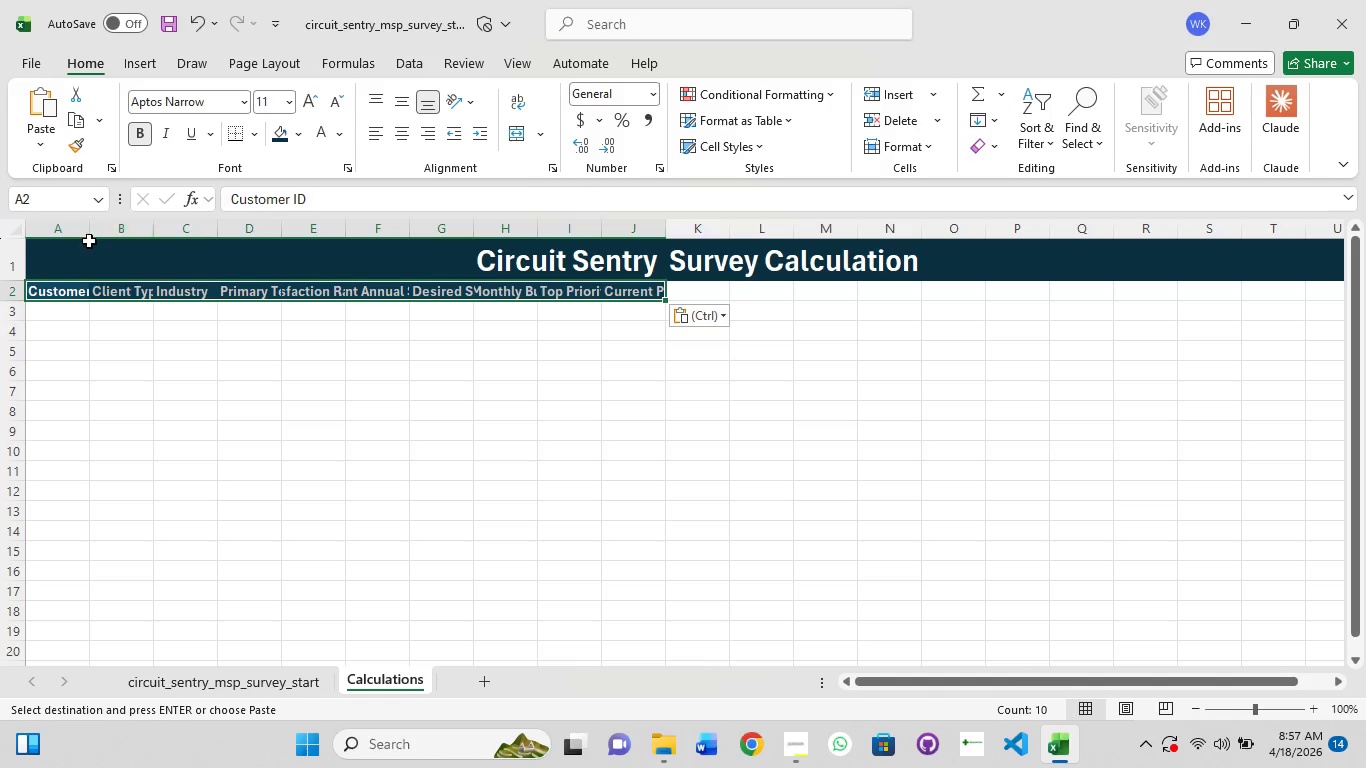 
double_click([91, 223])
 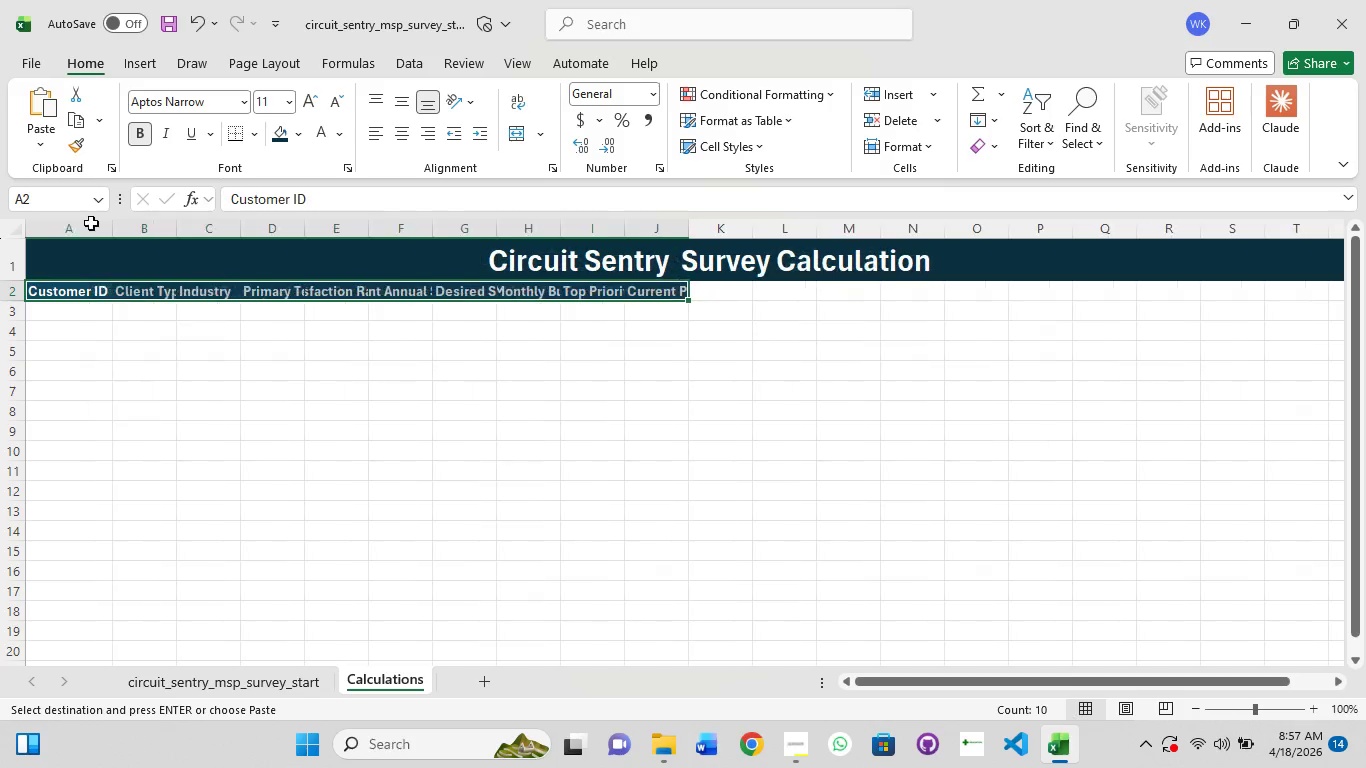 
triple_click([91, 223])
 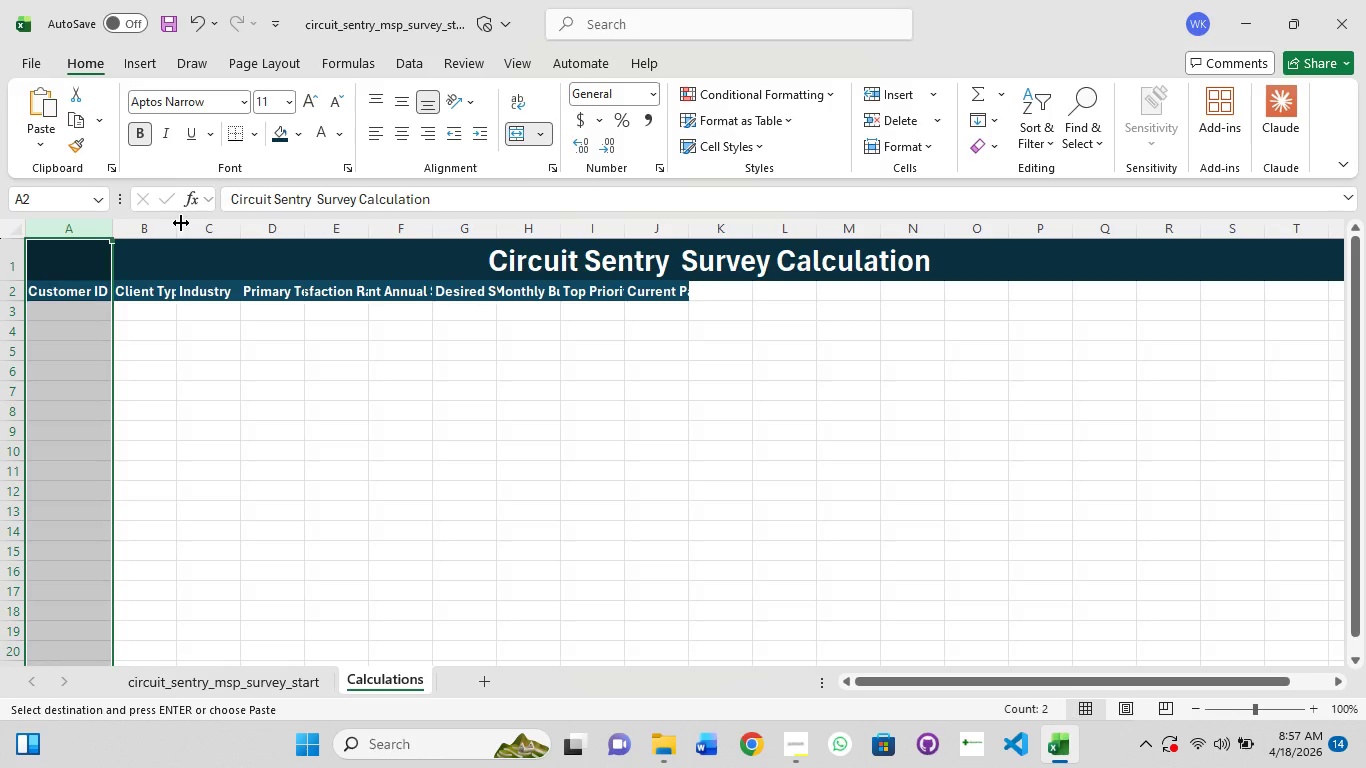 
left_click([181, 223])
 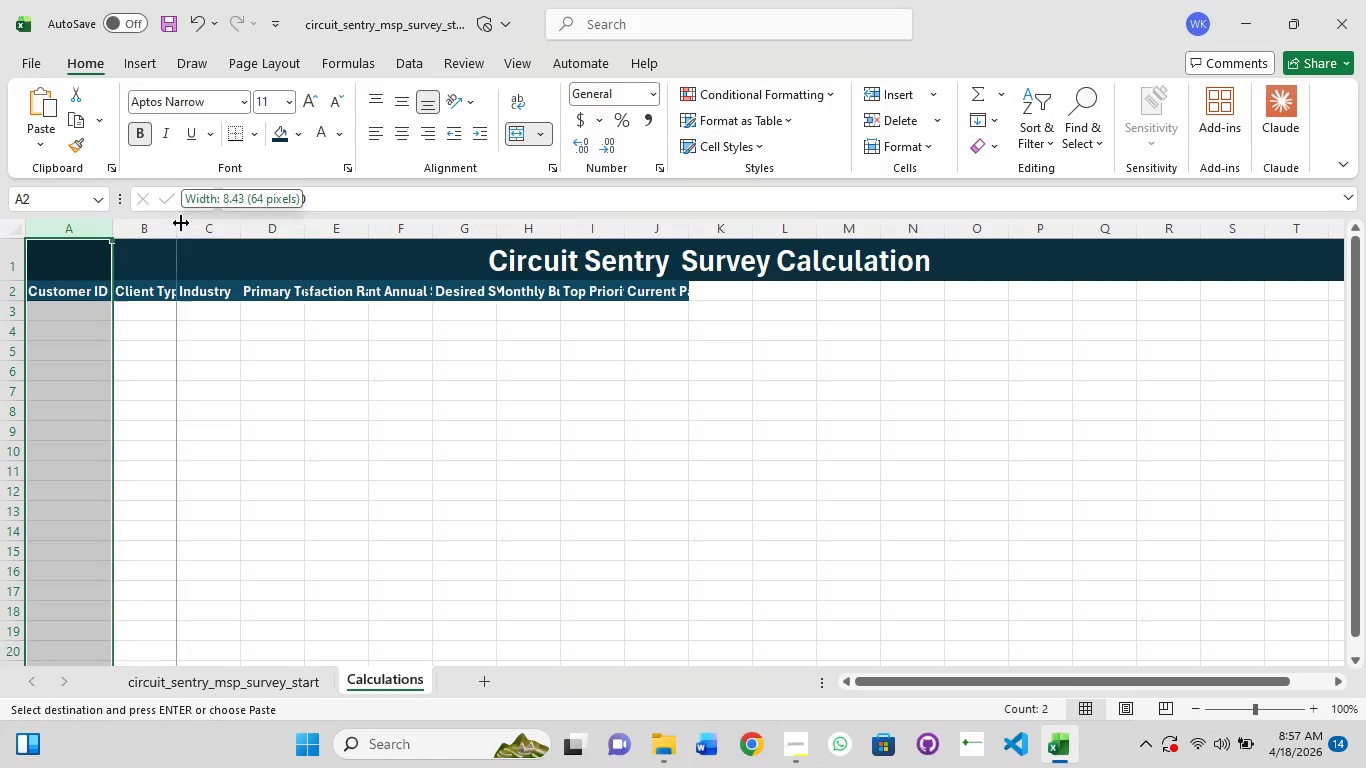 
left_click([181, 223])
 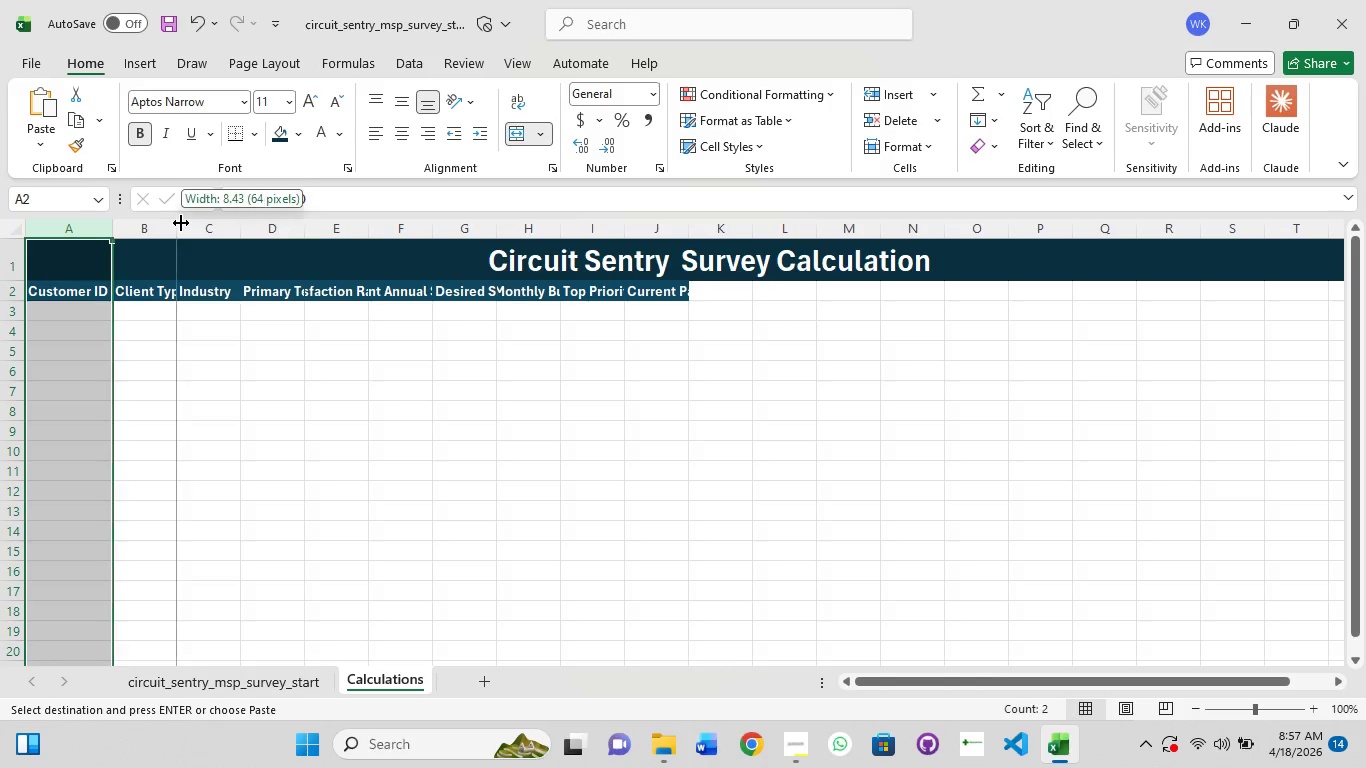 
double_click([181, 223])
 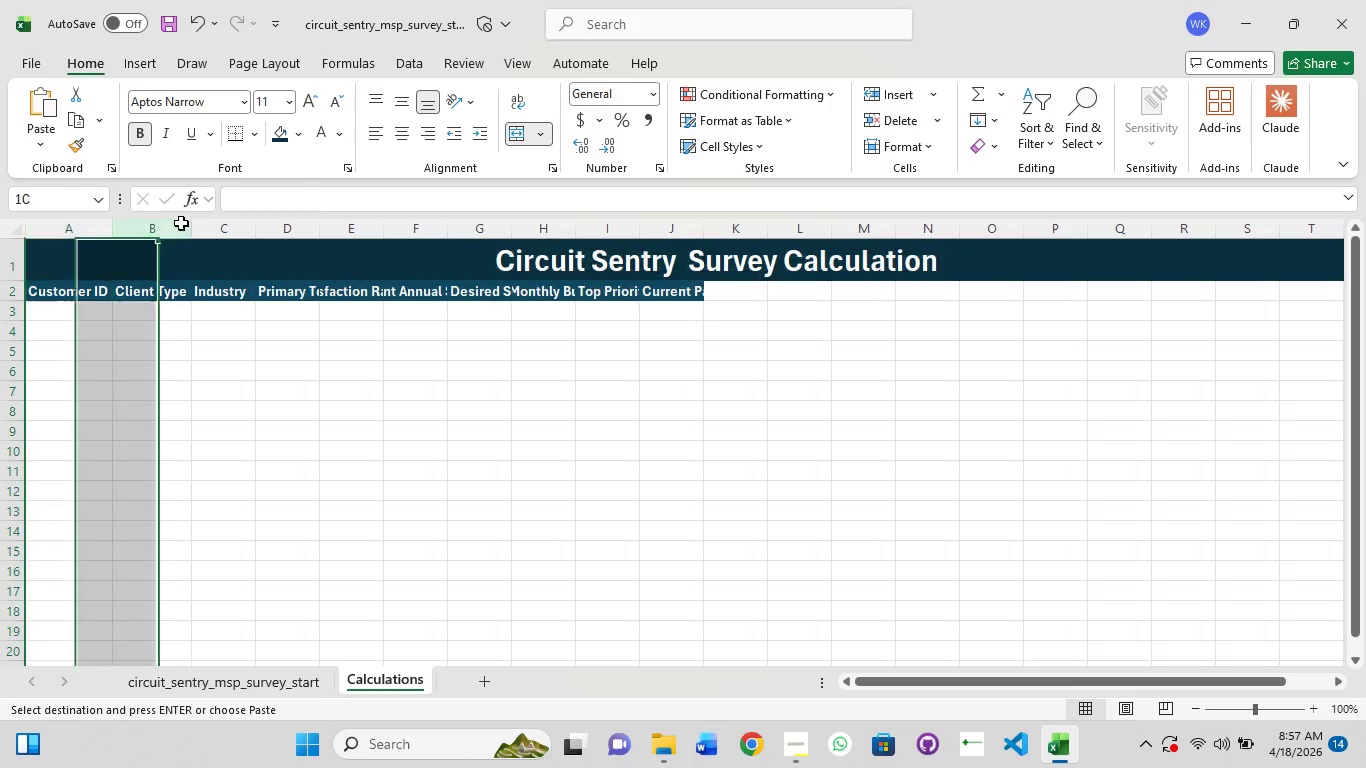 
left_click([181, 223])
 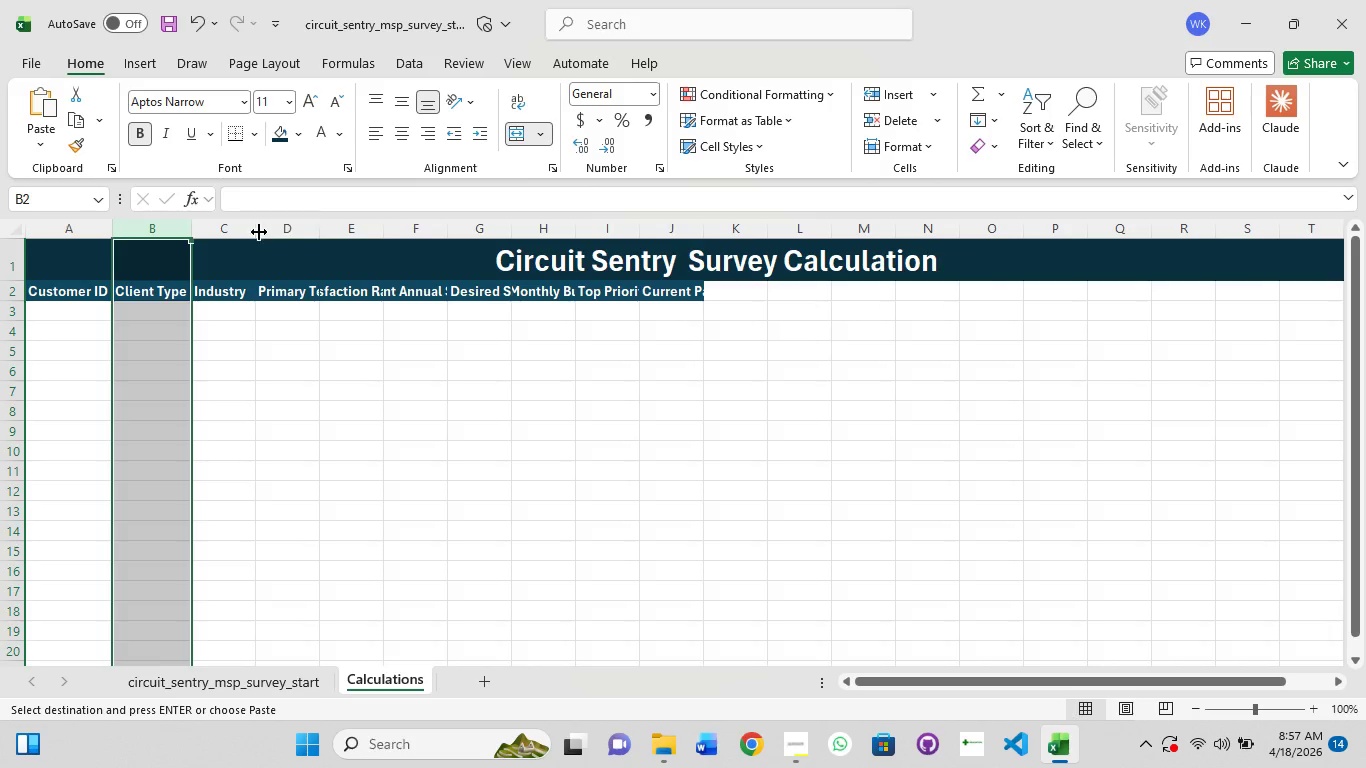 
left_click([255, 232])
 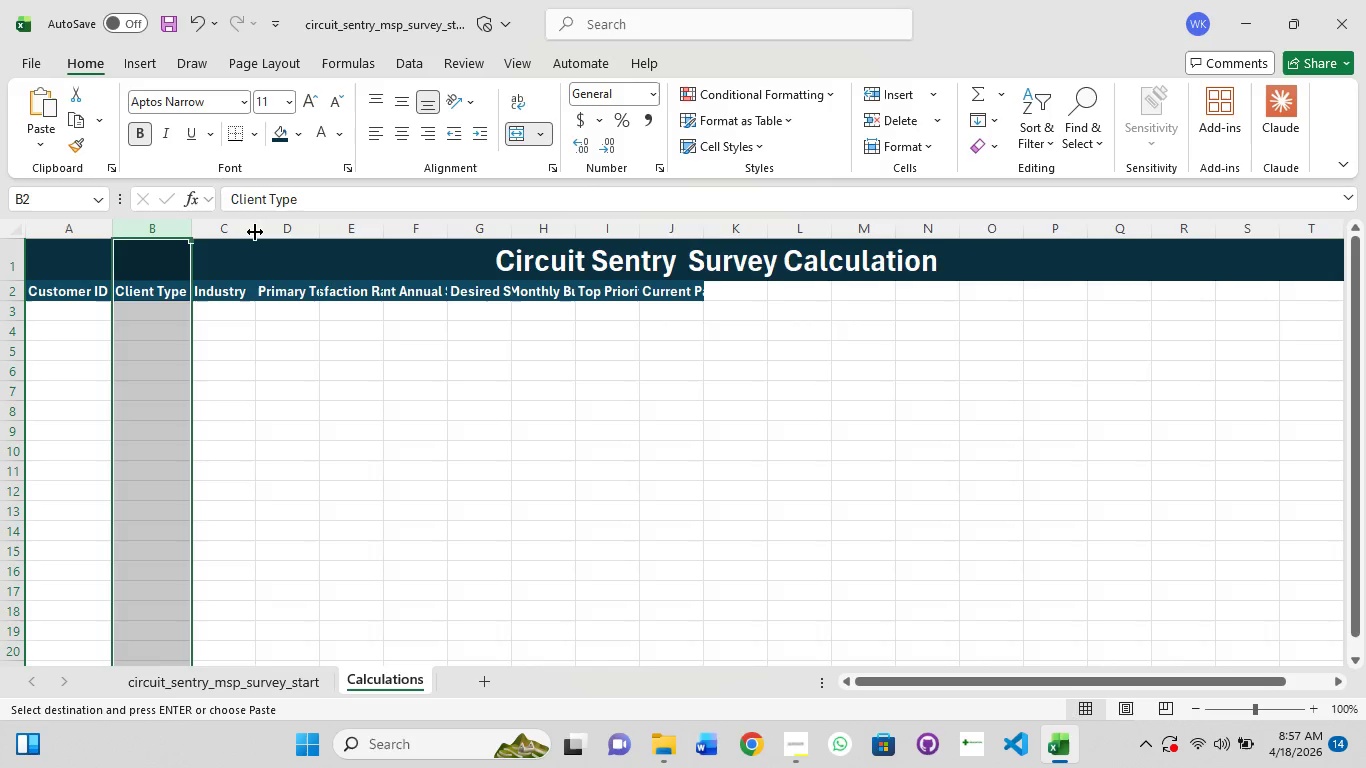 
double_click([255, 232])
 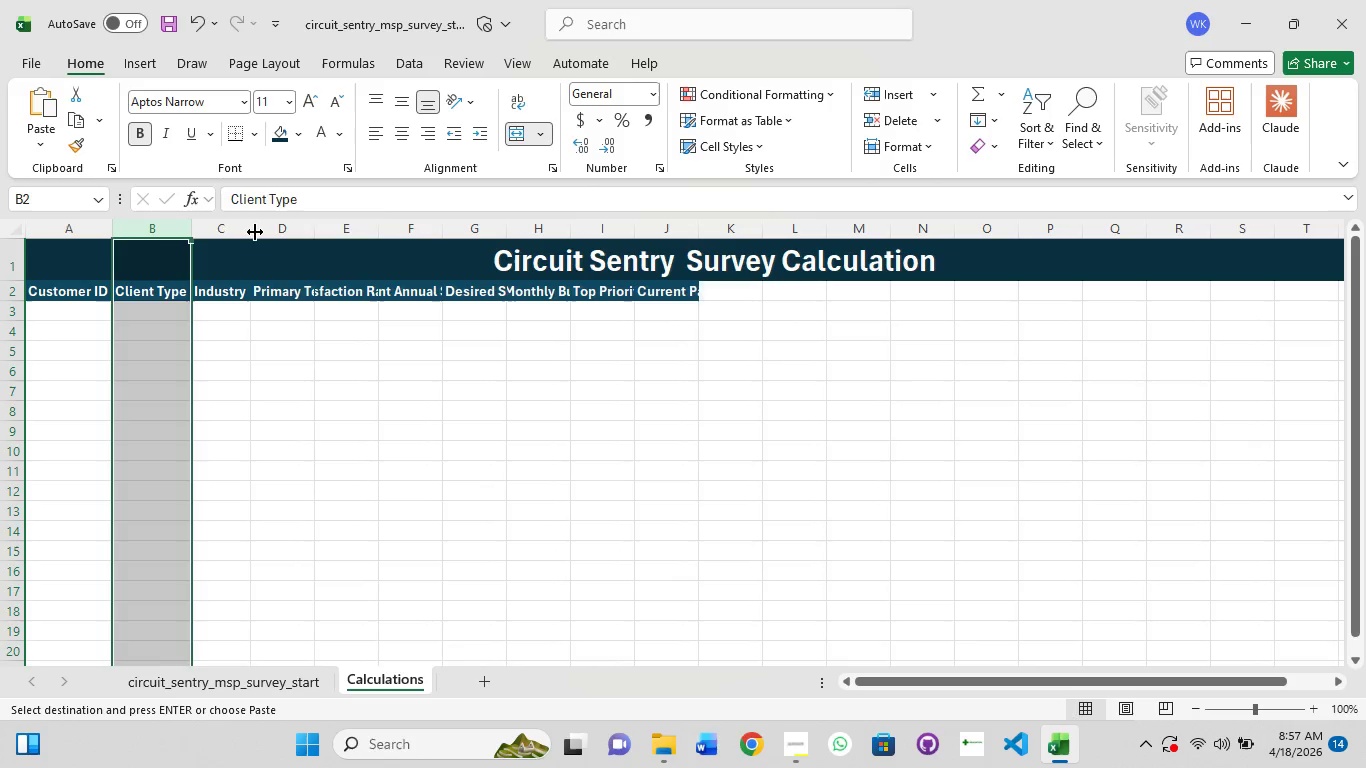 
triple_click([255, 232])
 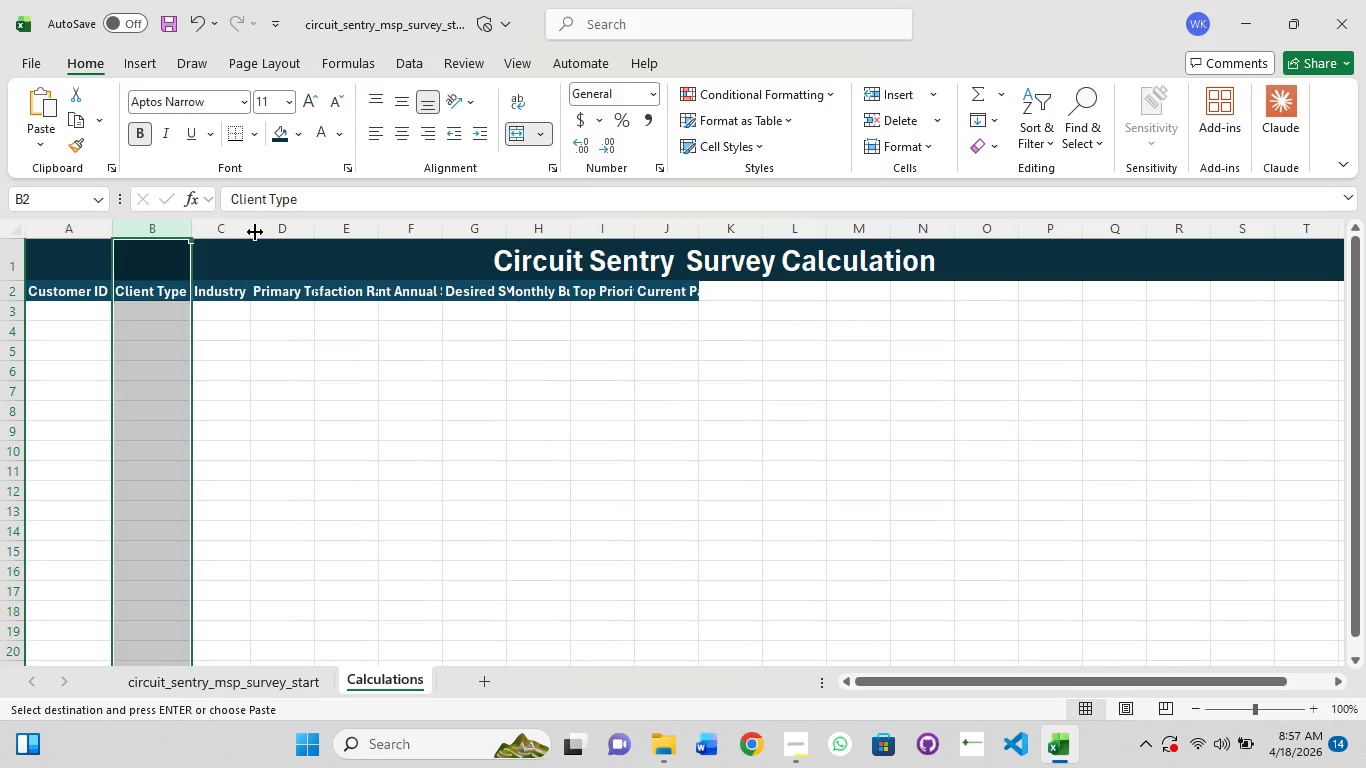 
left_click([255, 232])
 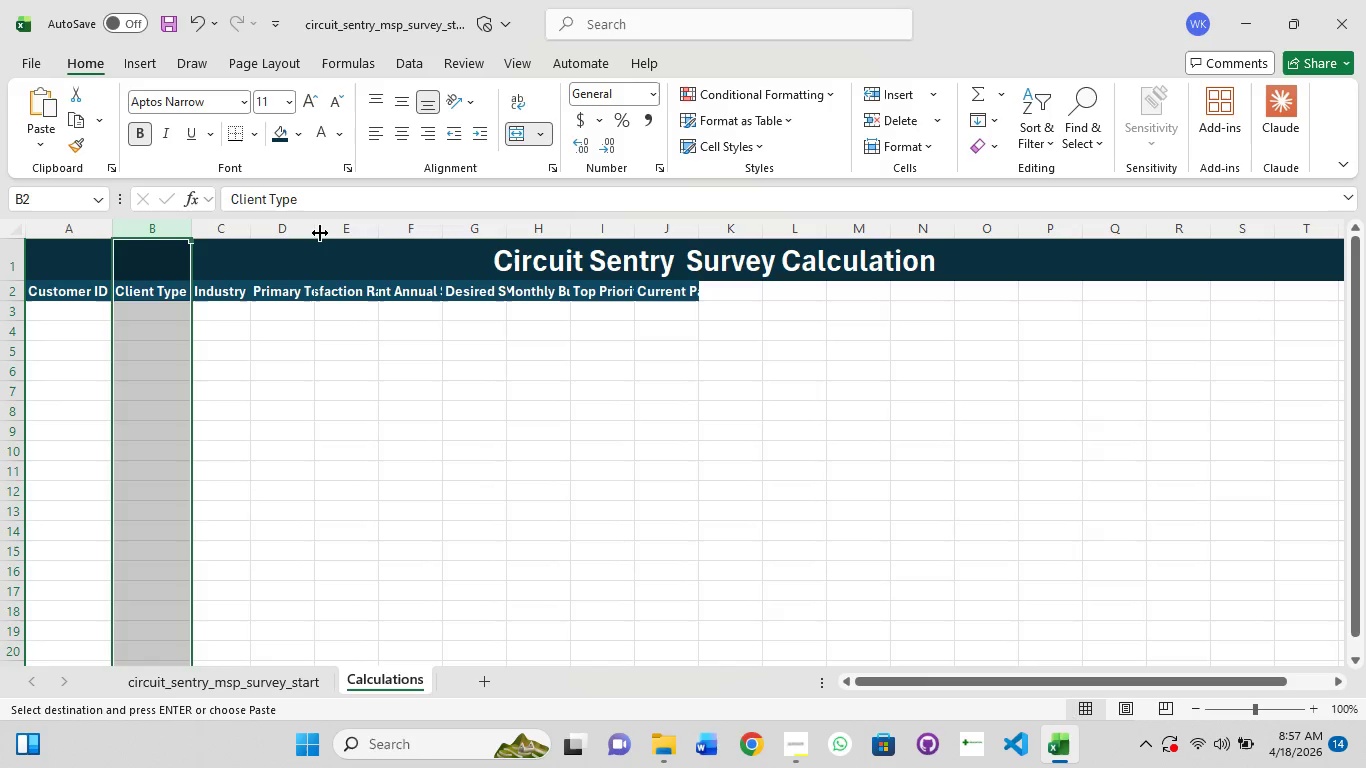 
double_click([320, 233])
 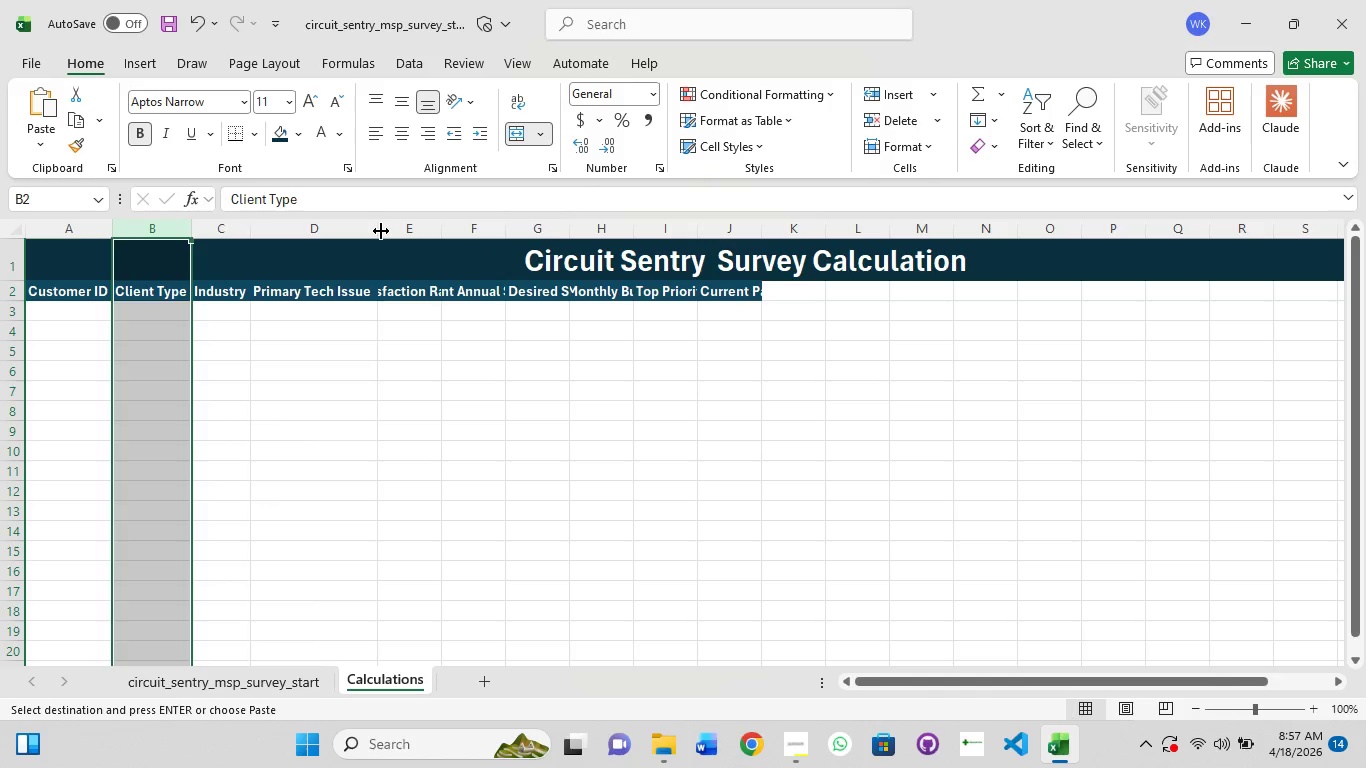 
double_click([381, 231])
 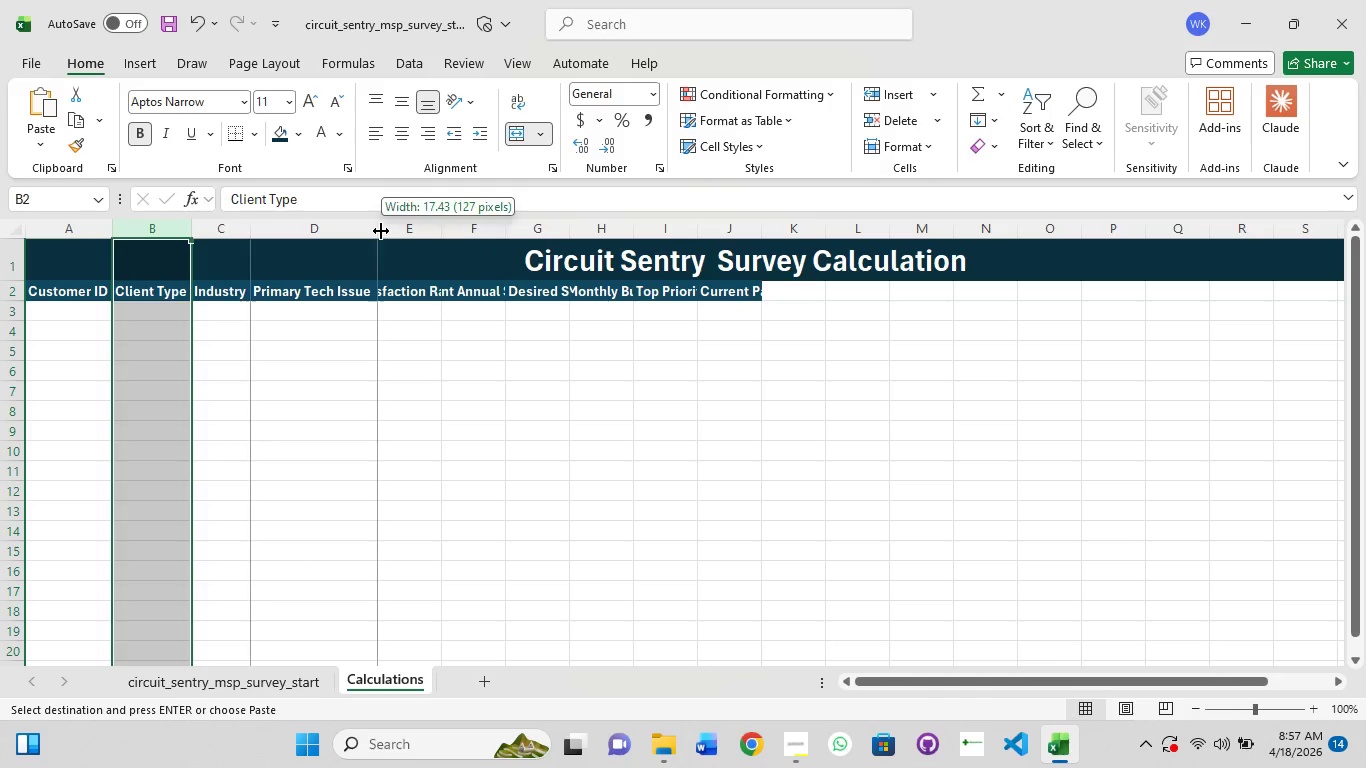 
triple_click([381, 231])
 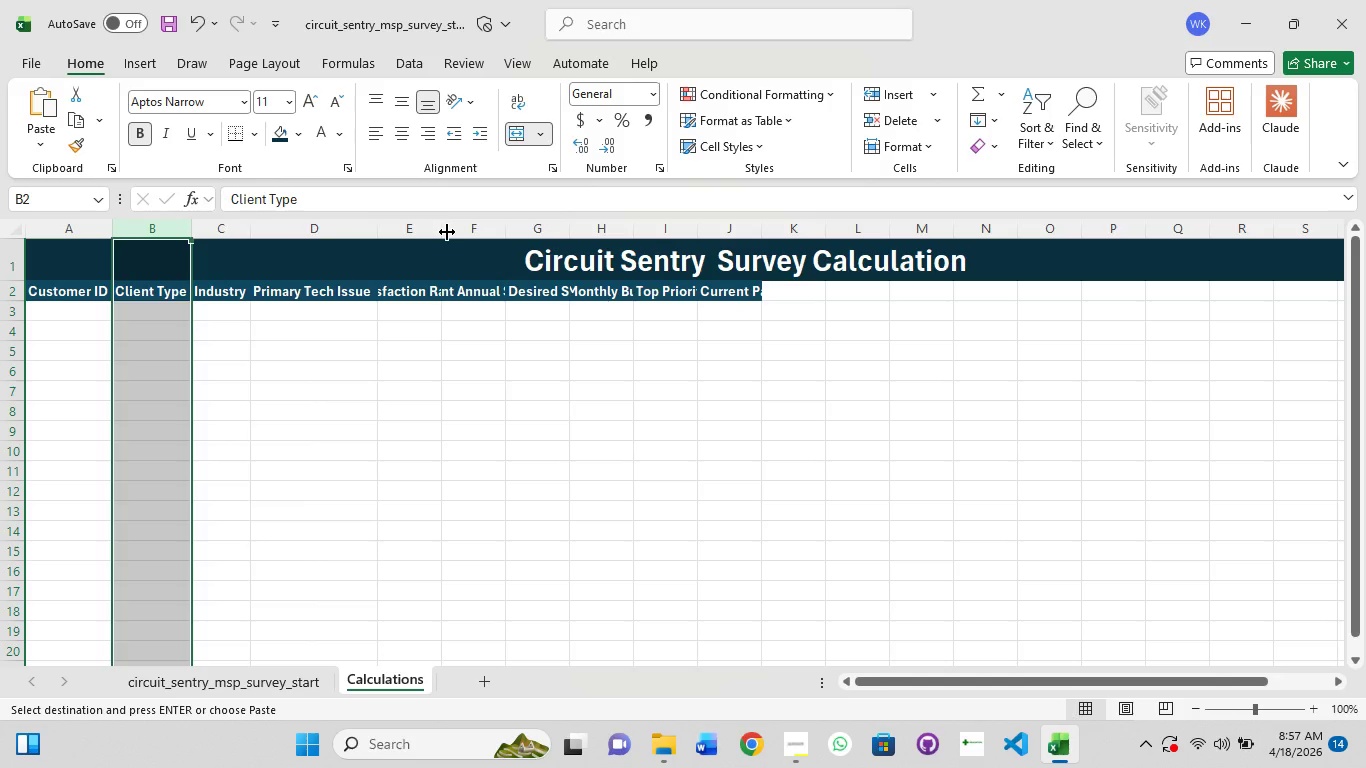 
left_click([447, 232])
 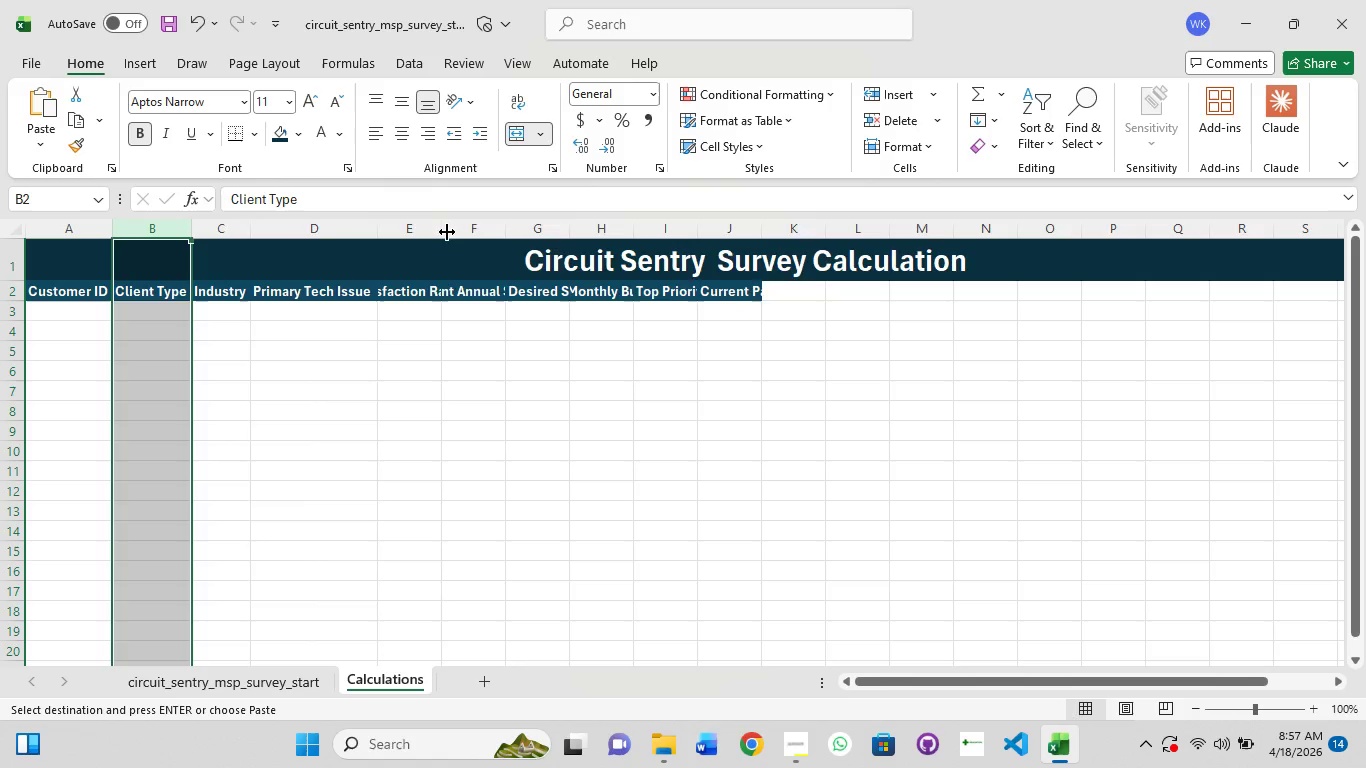 
double_click([447, 232])
 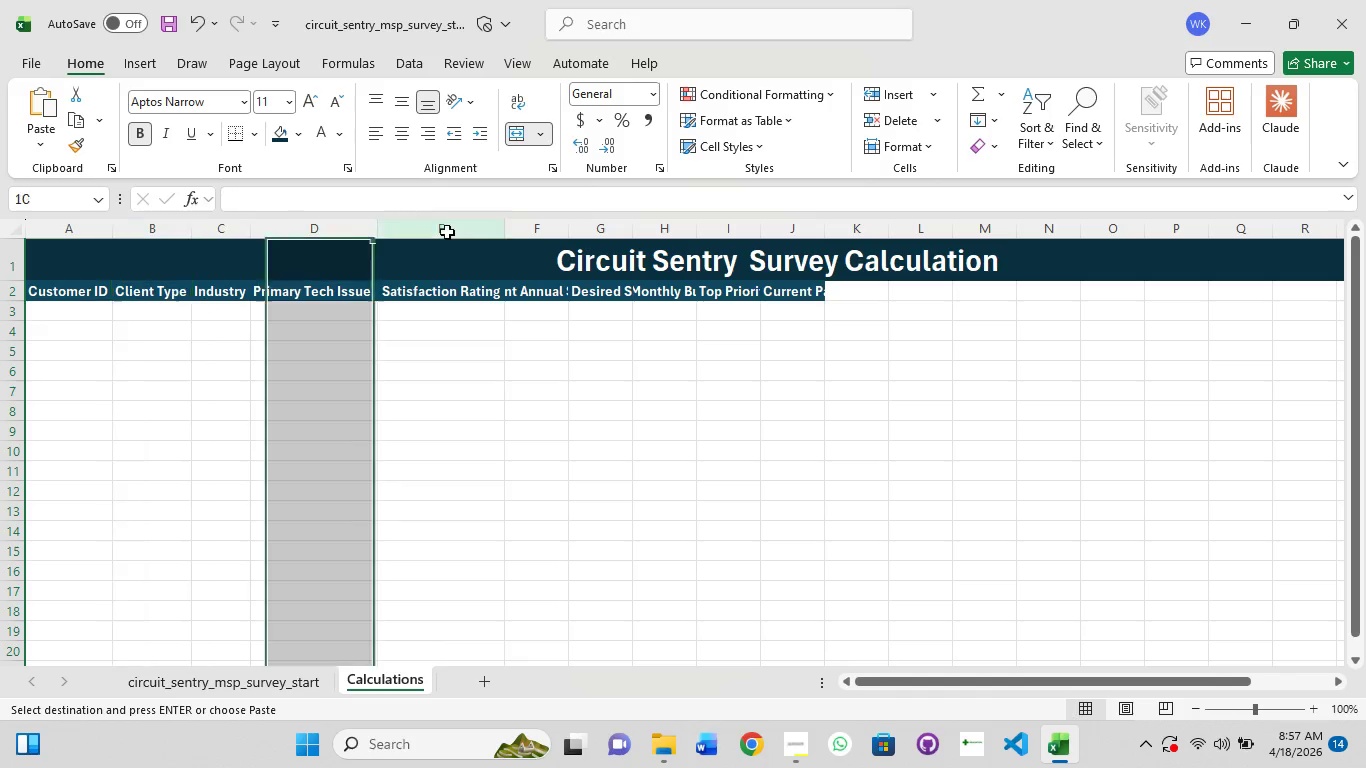 
left_click([447, 232])
 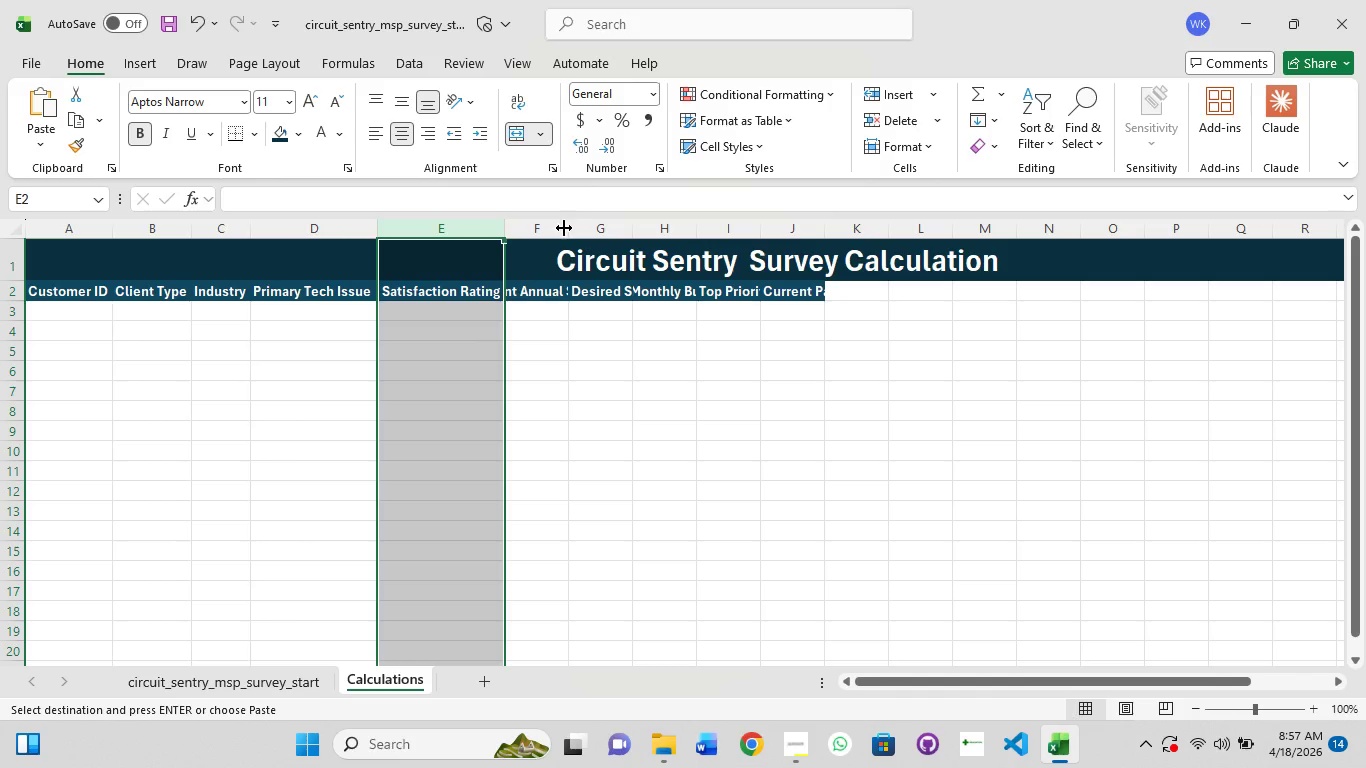 
left_click([564, 228])
 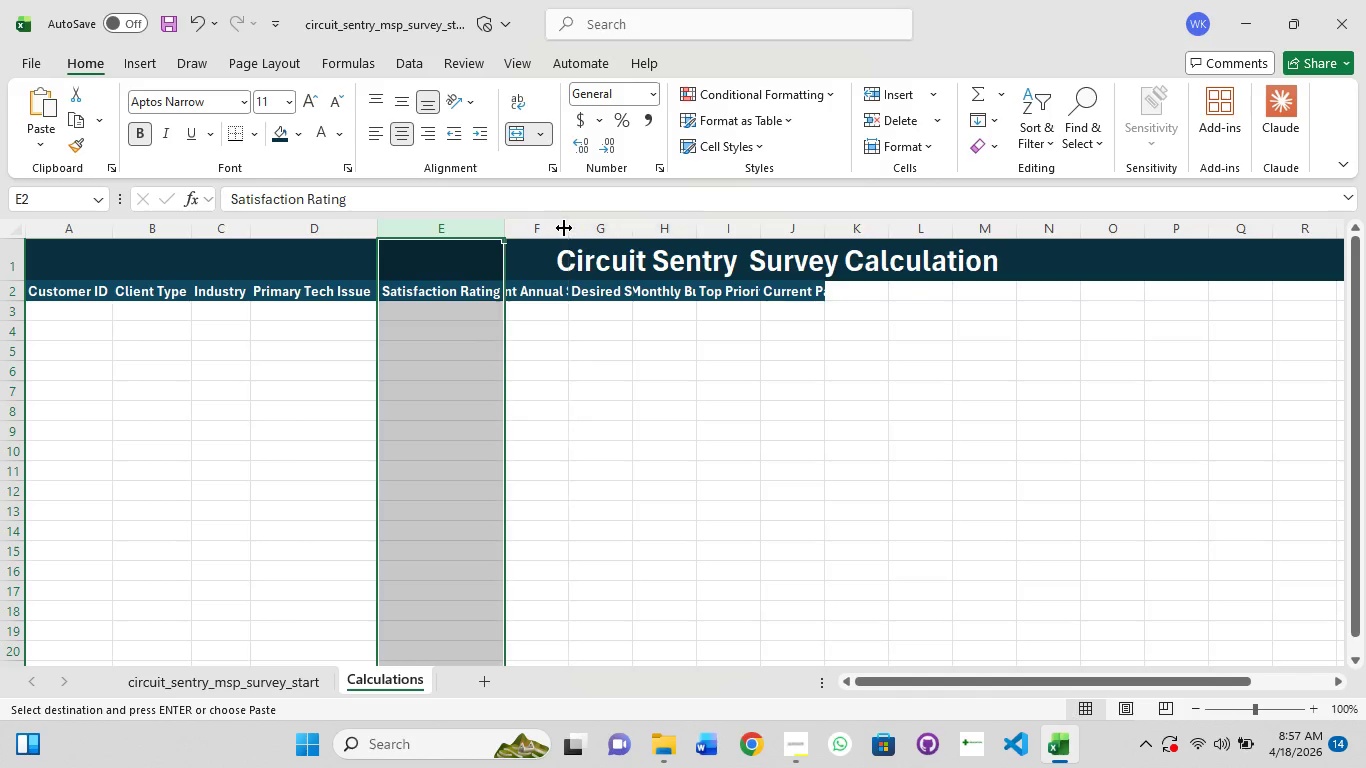 
double_click([564, 228])
 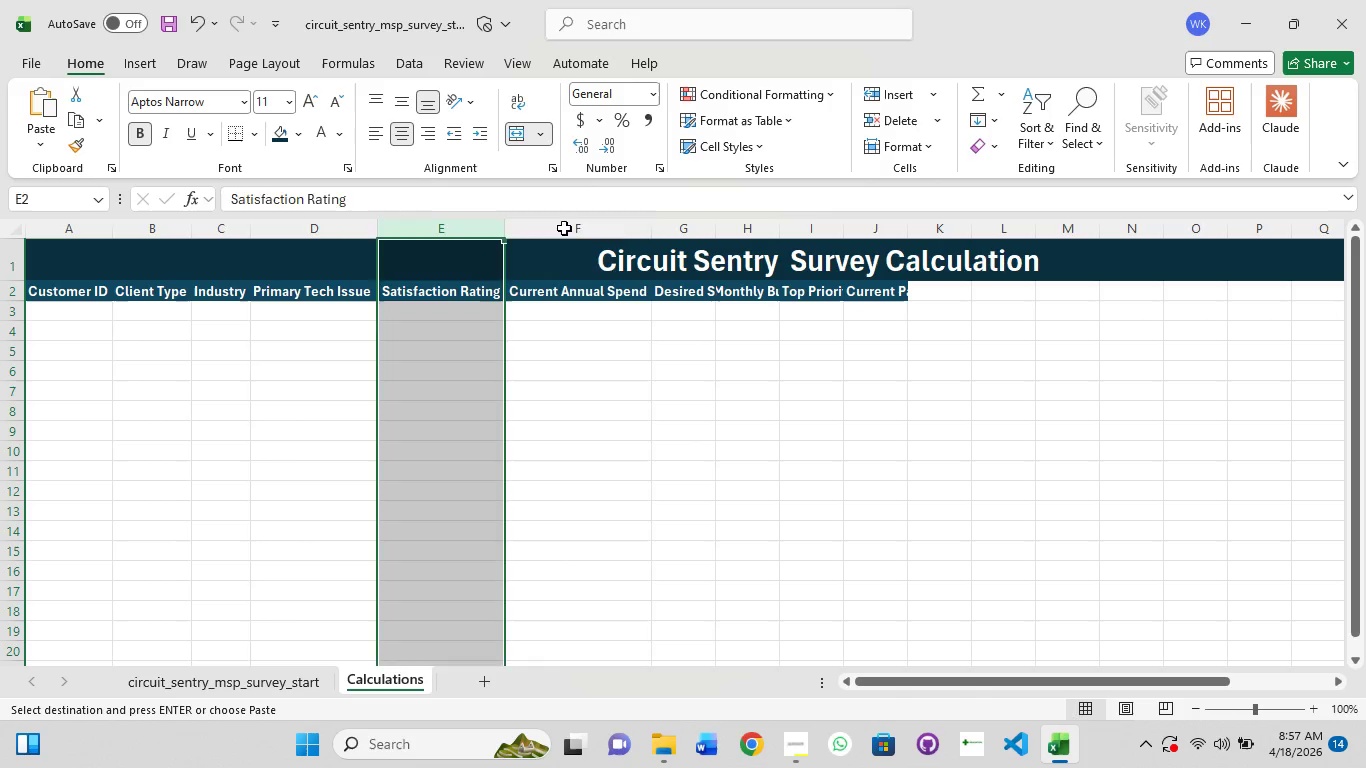 
left_click([564, 228])
 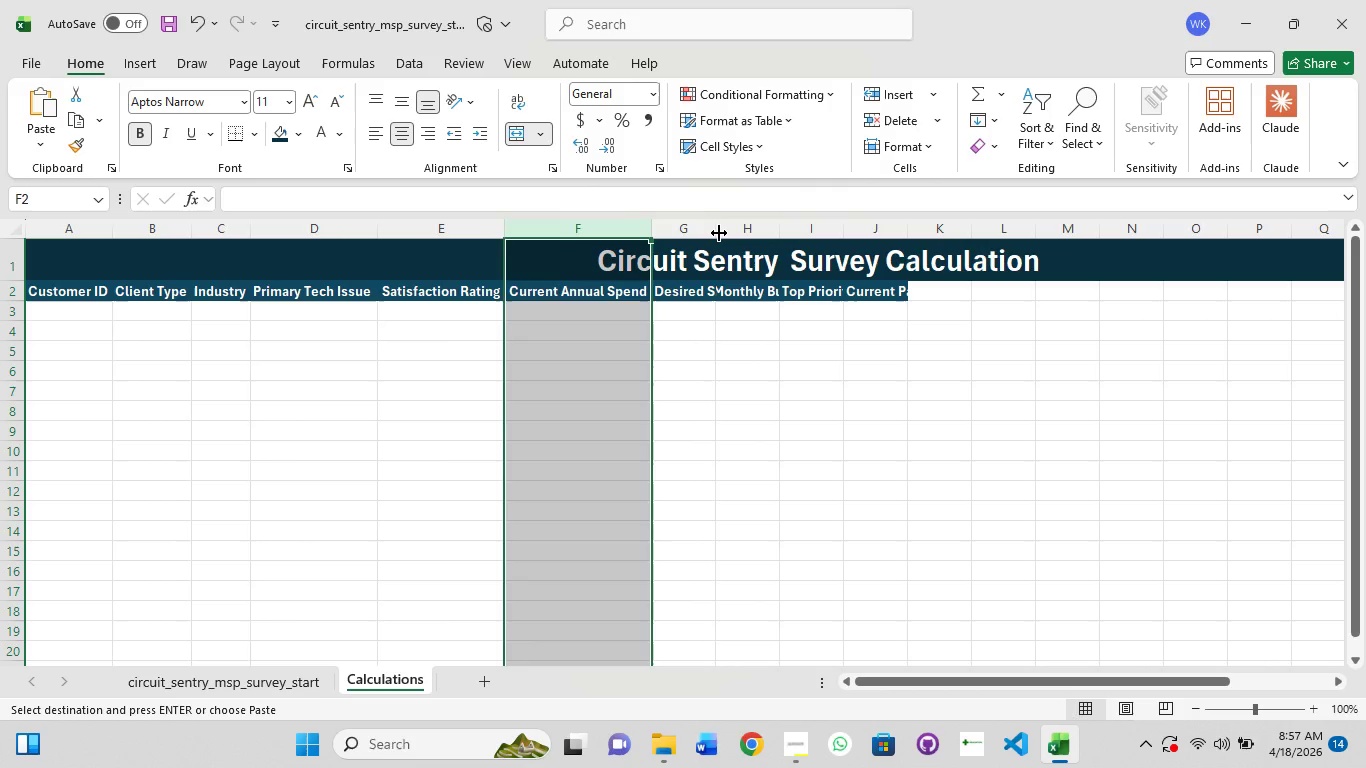 
double_click([719, 233])
 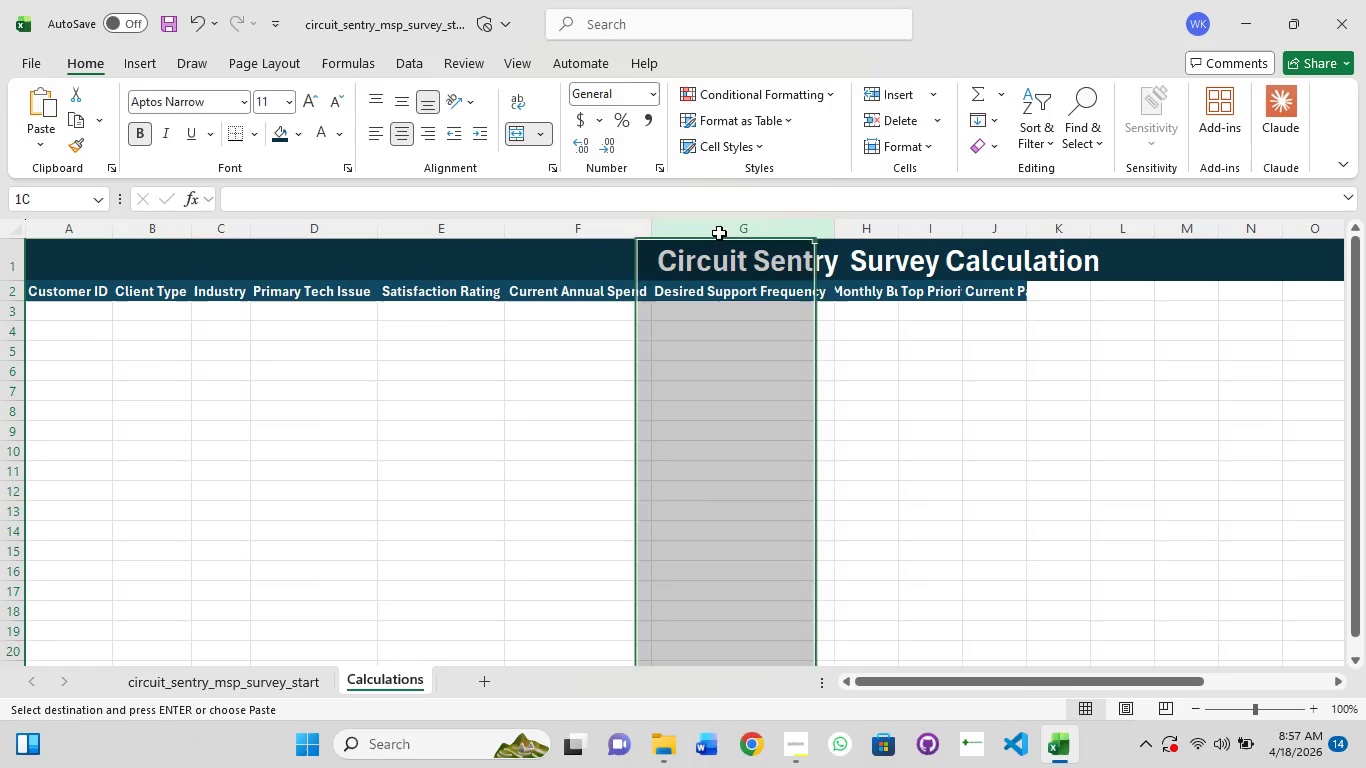 
triple_click([719, 233])
 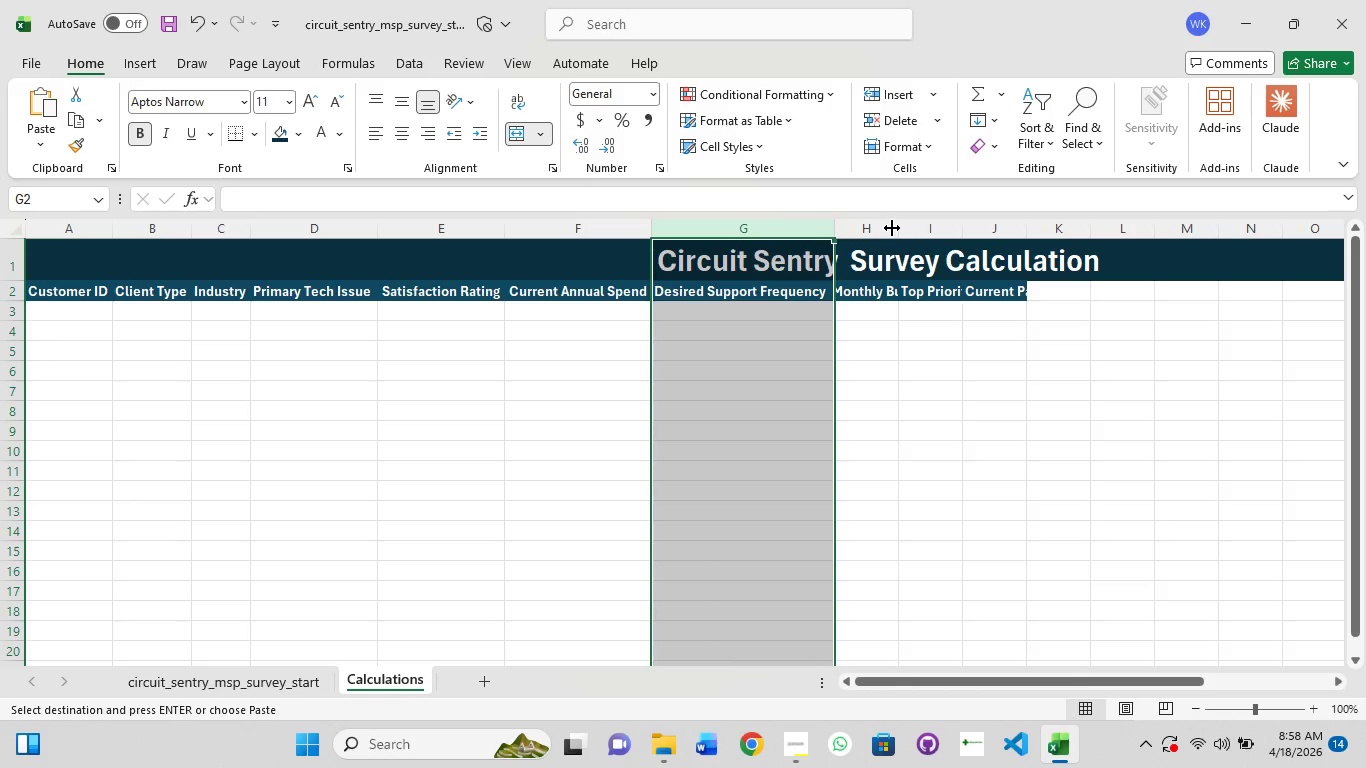 
left_click([900, 229])
 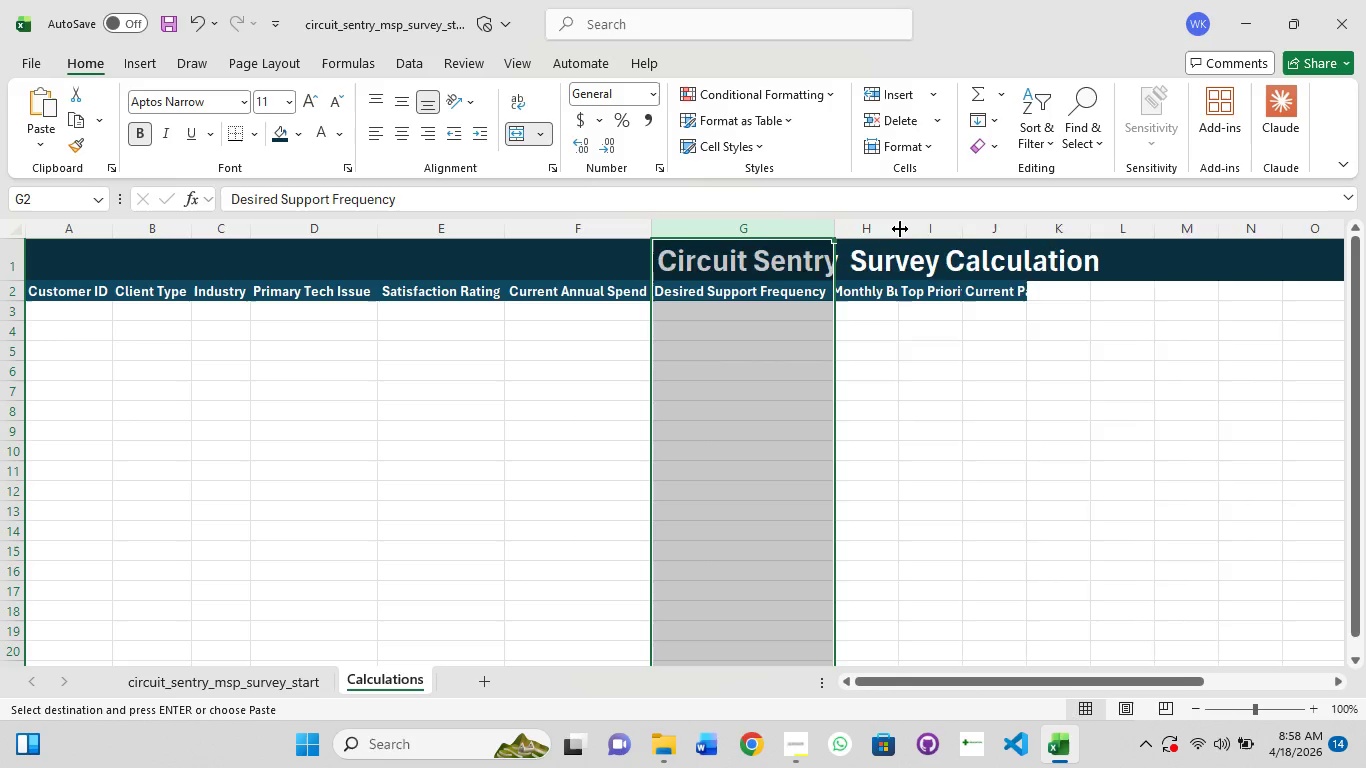 
double_click([900, 229])
 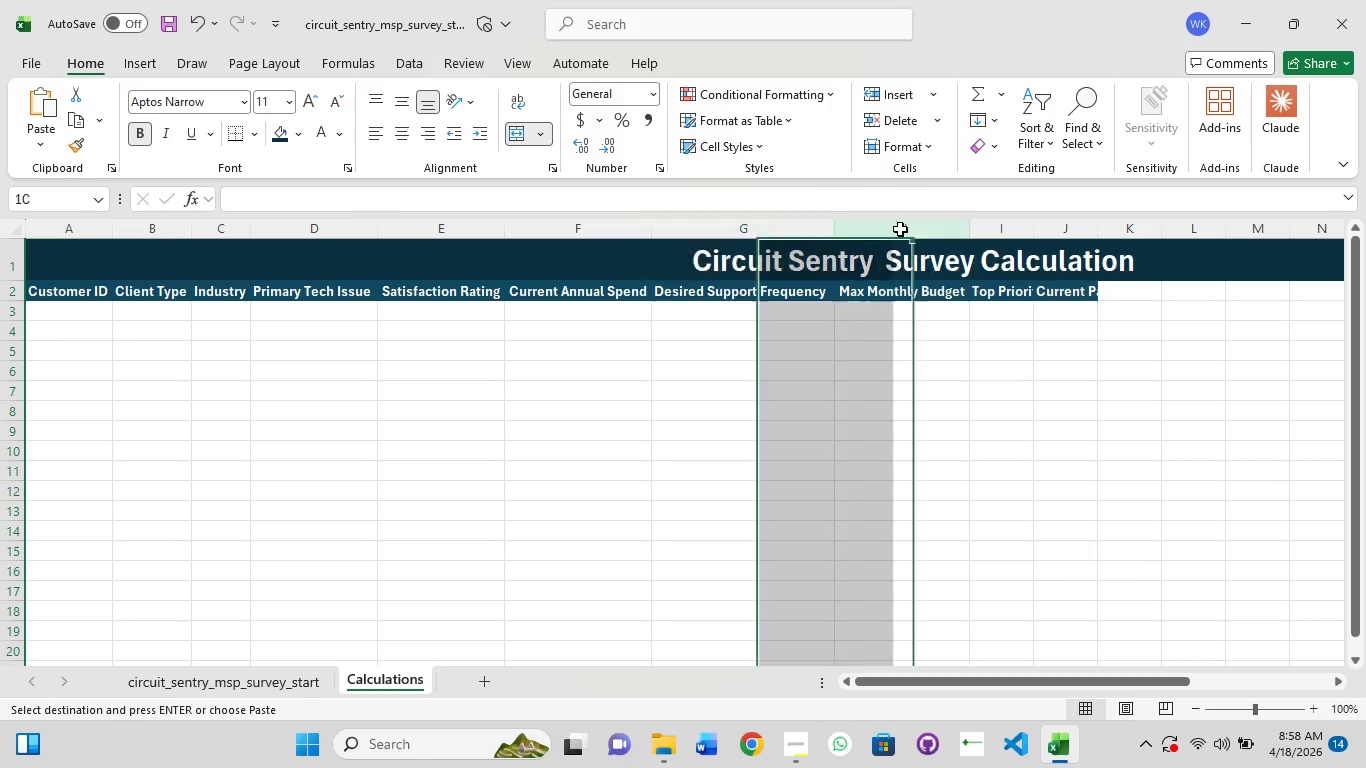 
left_click([900, 229])
 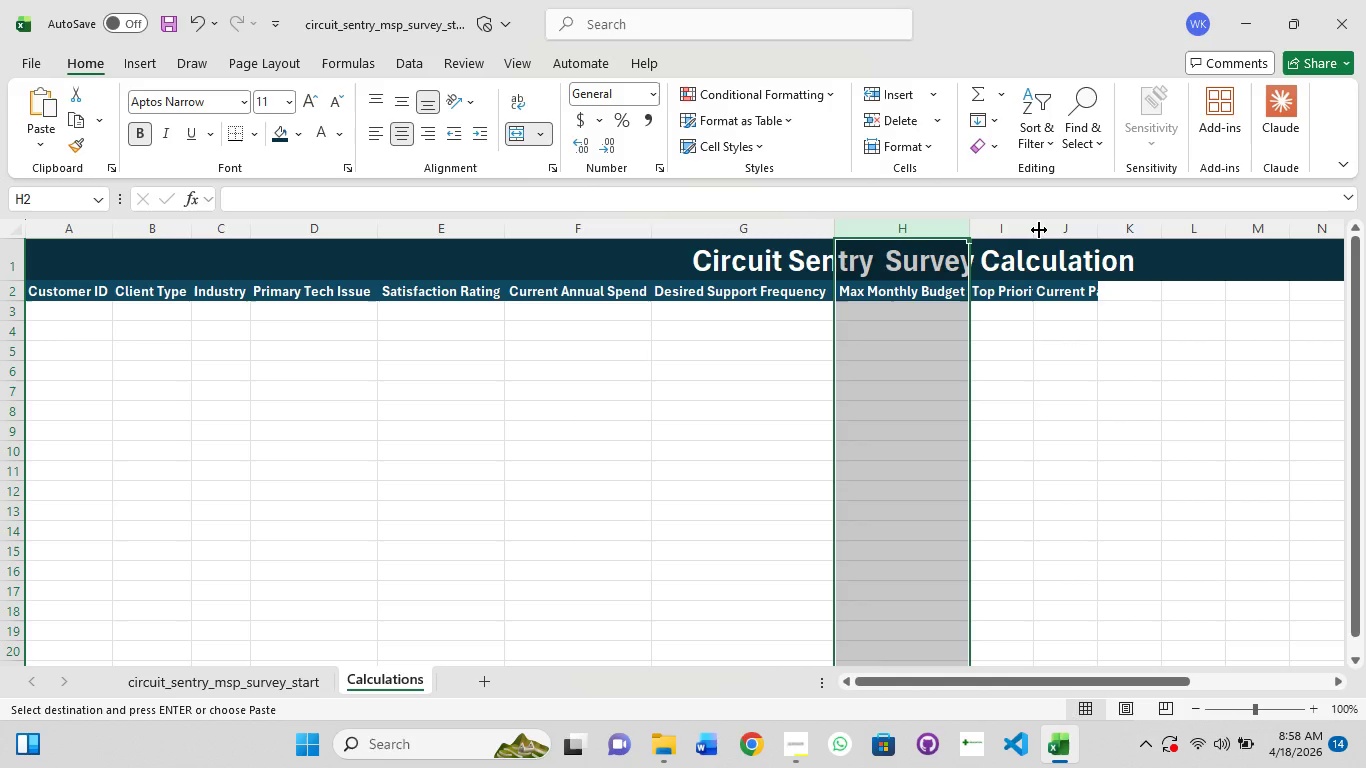 
double_click([1039, 230])
 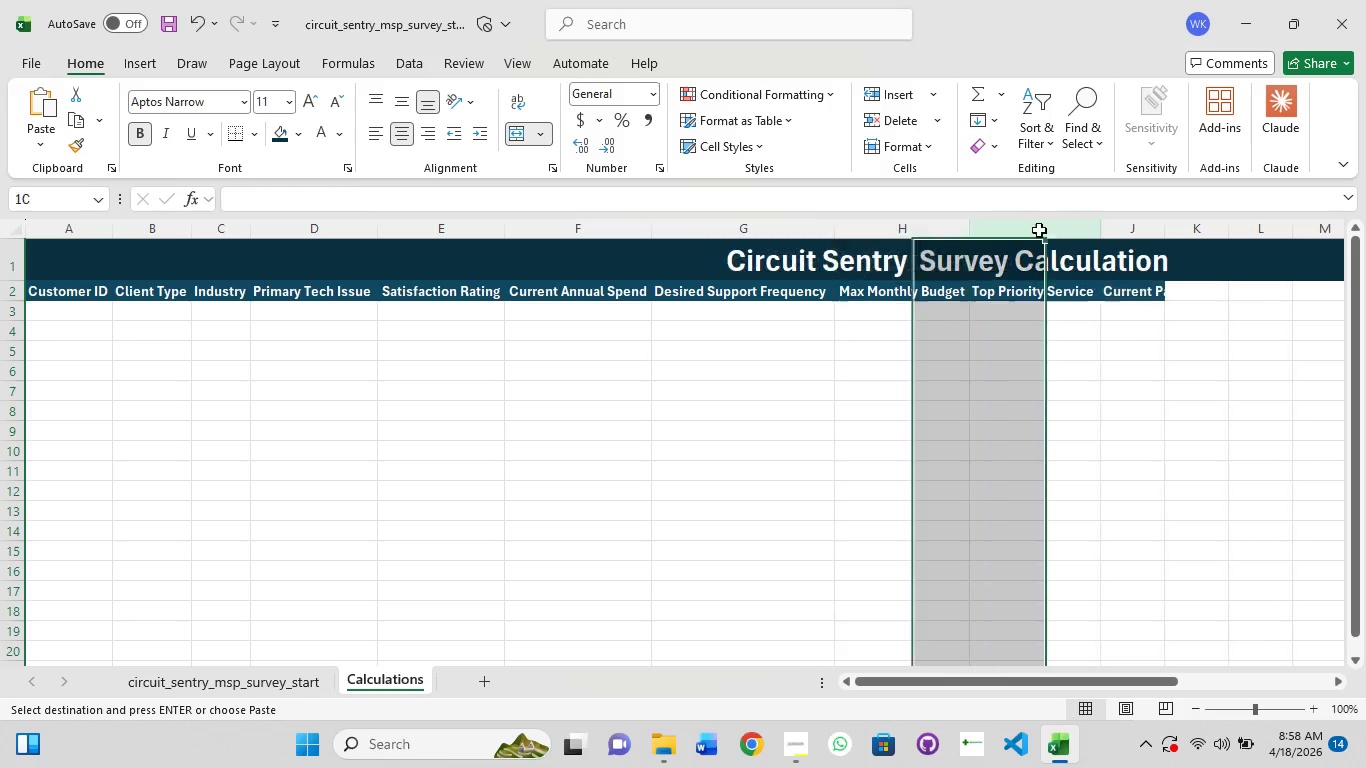 
left_click([1039, 230])
 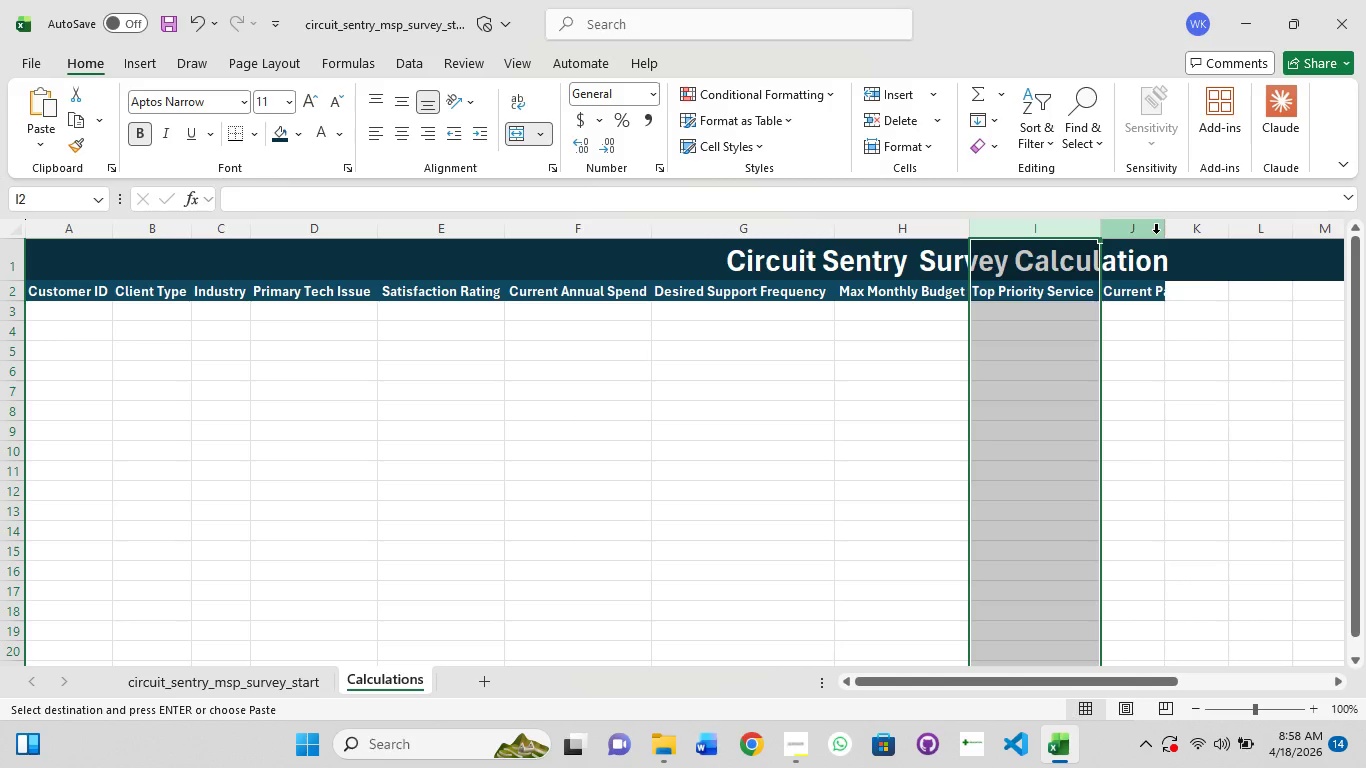 
double_click([1167, 232])
 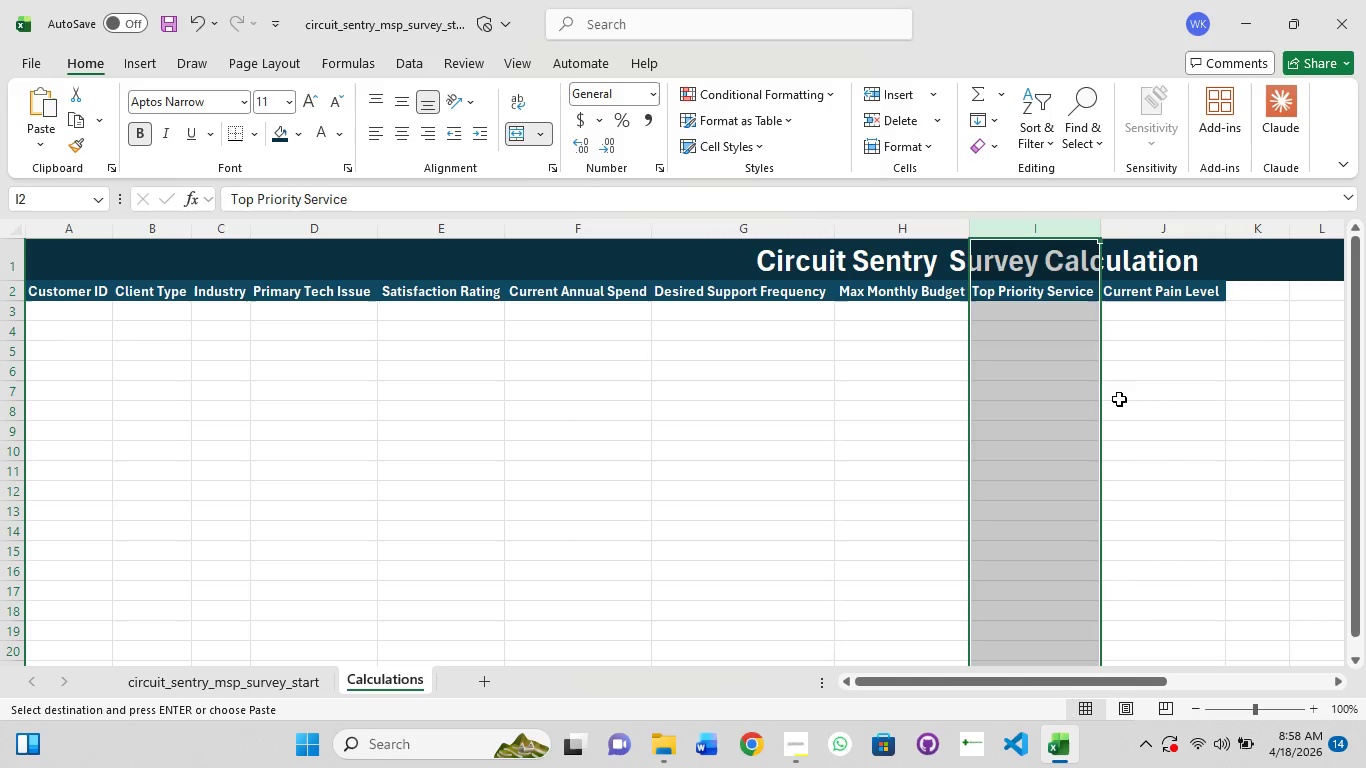 
left_click([1165, 366])
 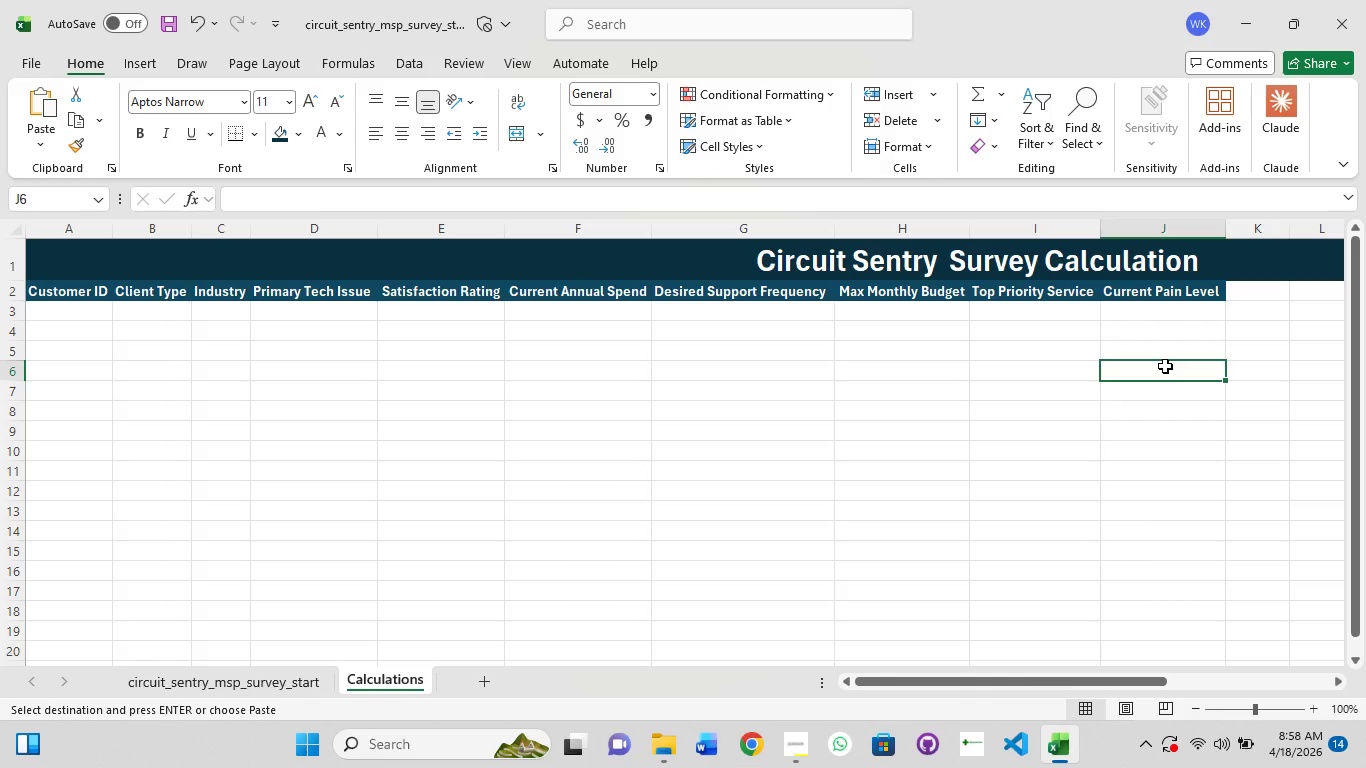 
wait(20.64)
 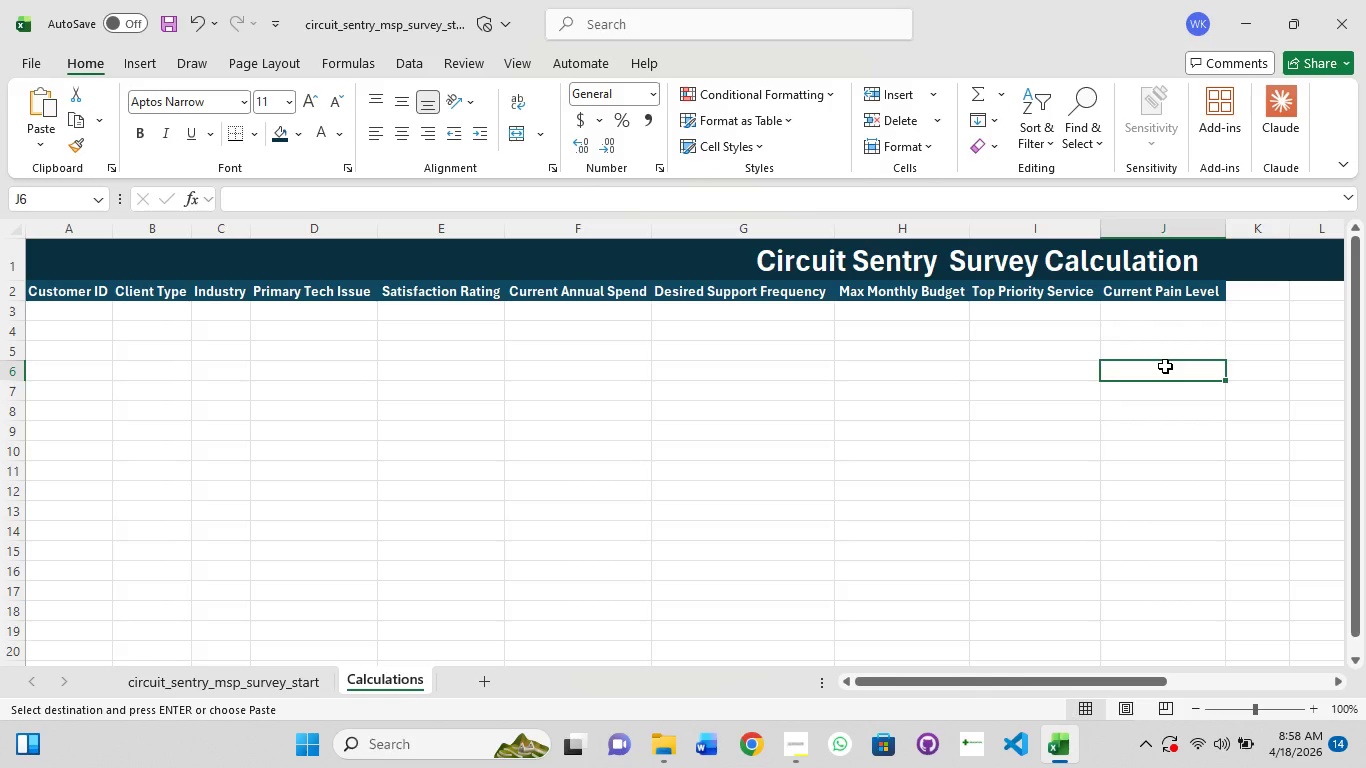 
left_click([198, 672])
 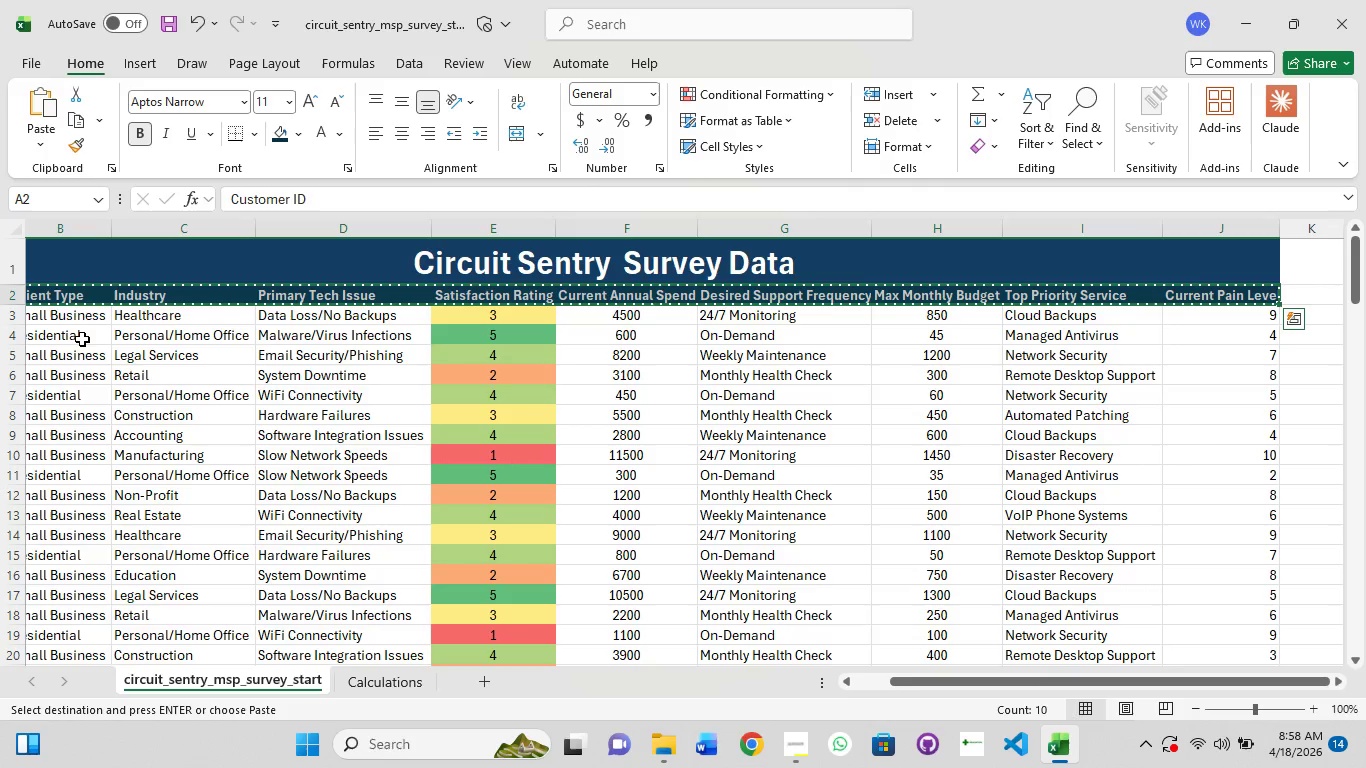 
key(Escape)
 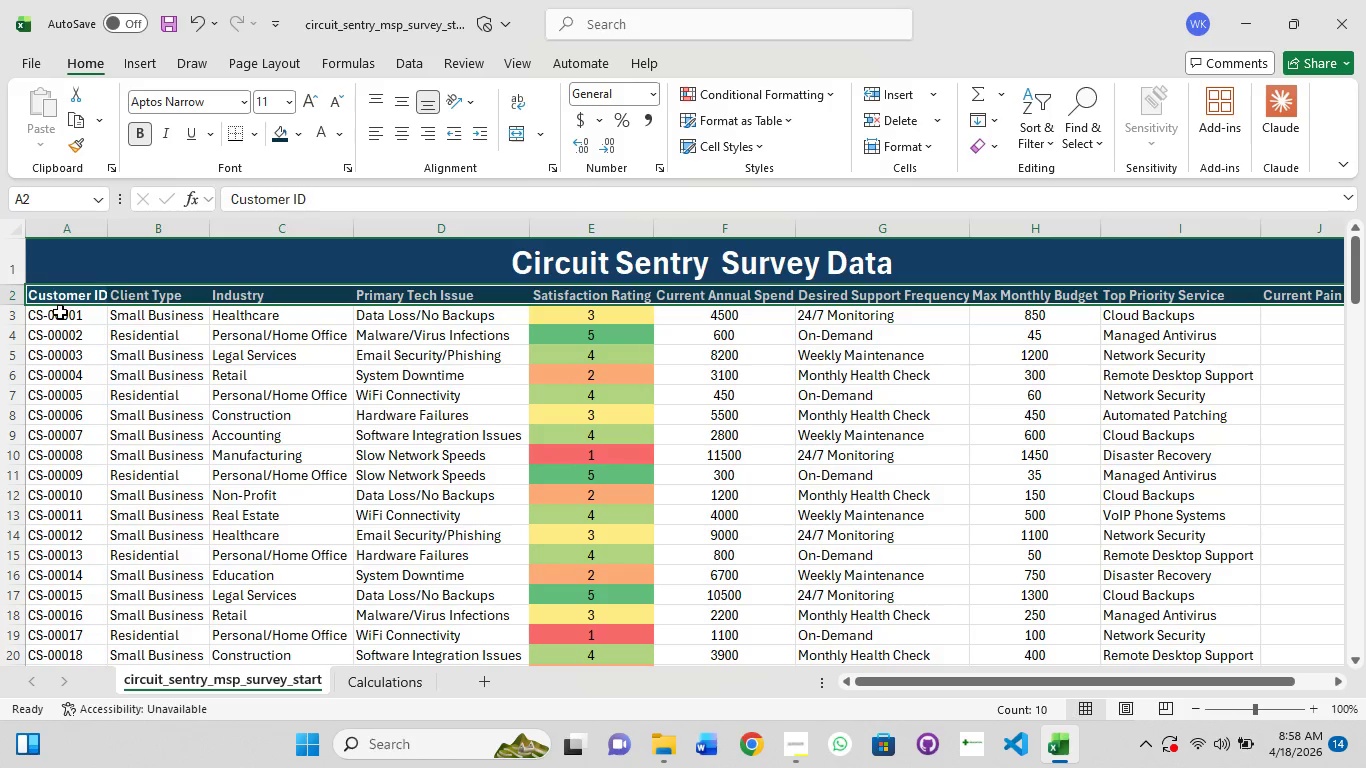 
left_click([57, 317])
 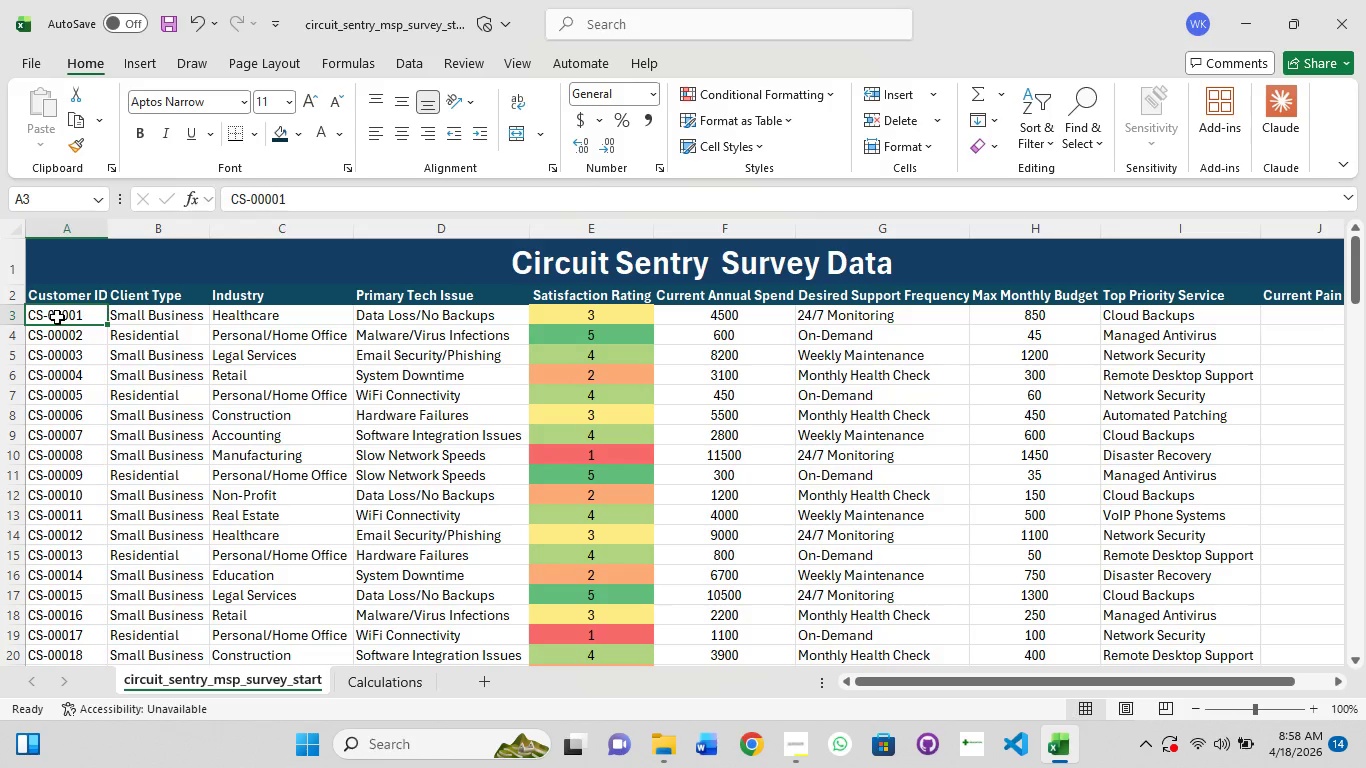 
double_click([57, 317])
 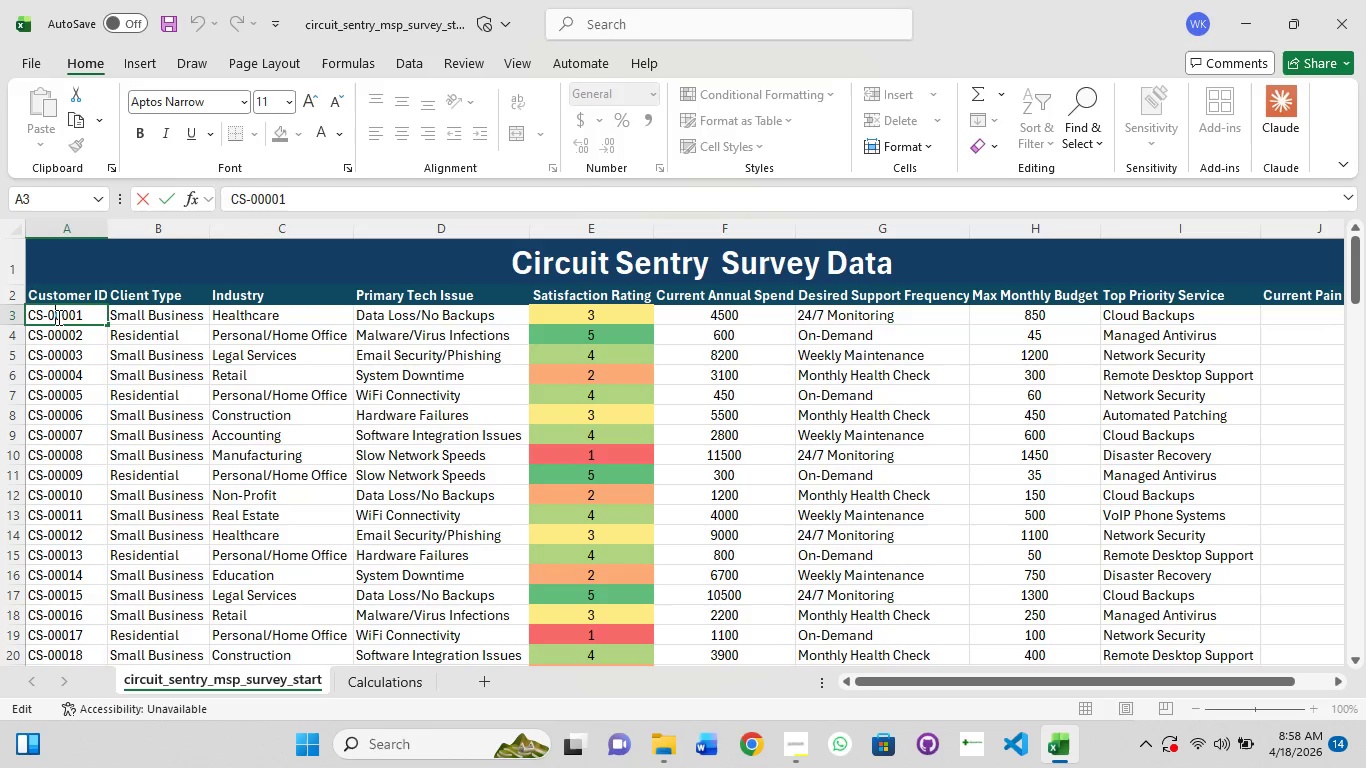 
key(Control+A)
 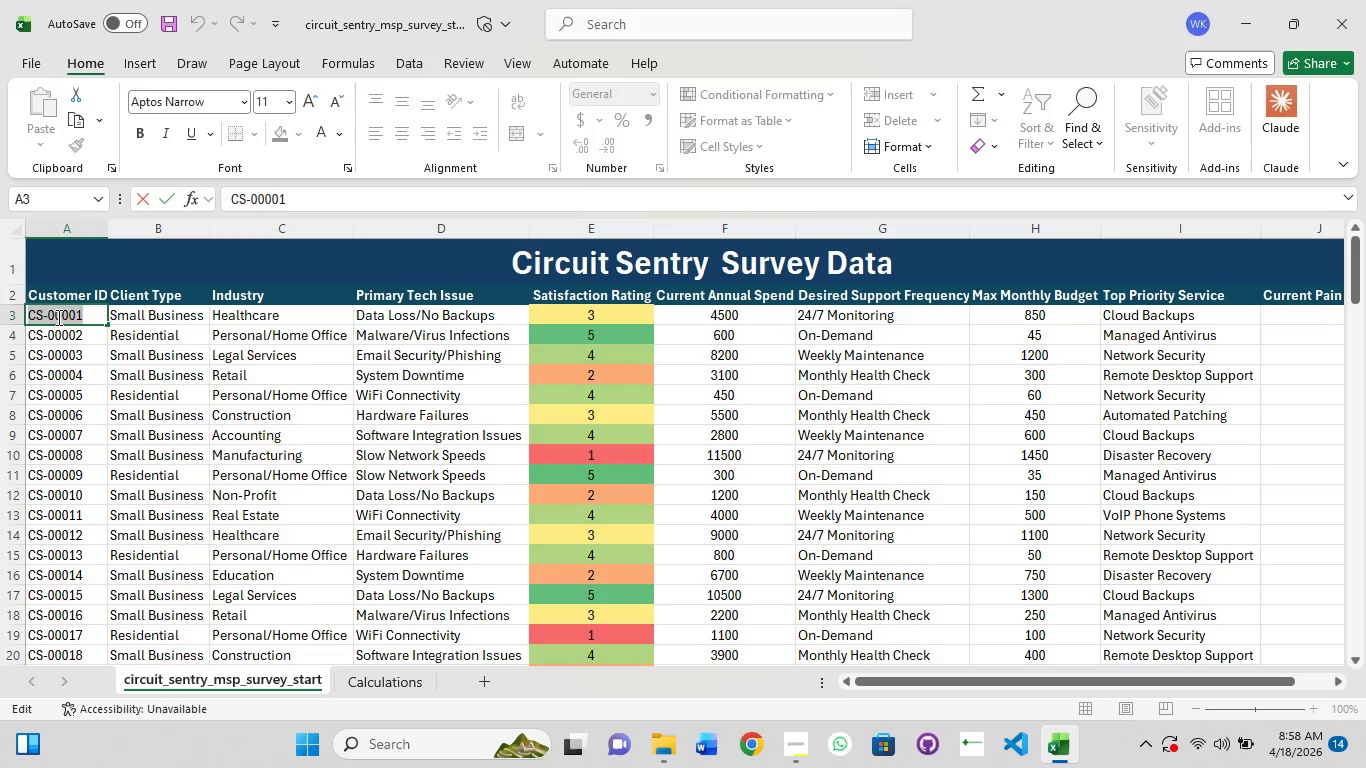 
hold_key(key=ControlLeft, duration=0.64)